 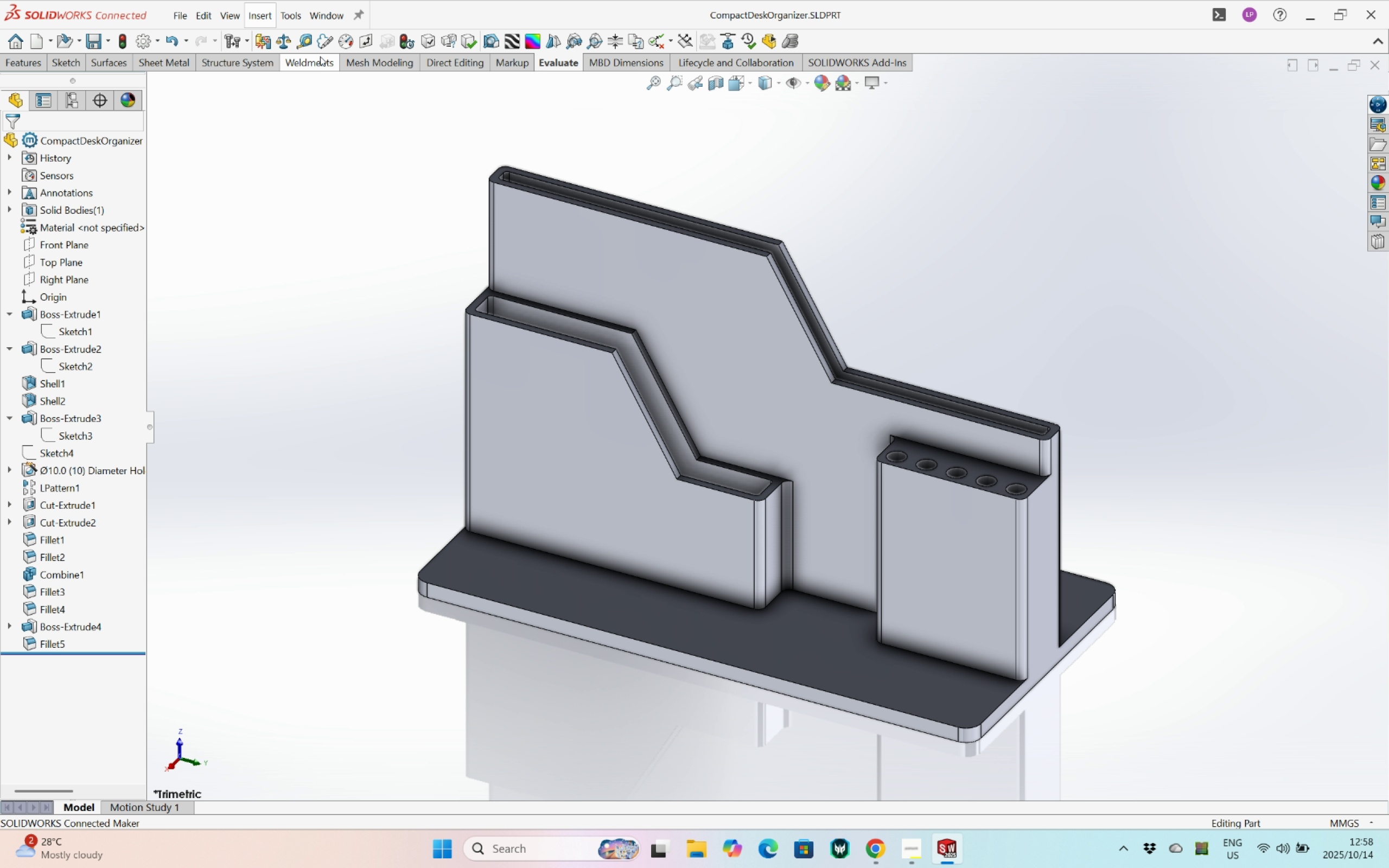 
left_click([256, 131])
 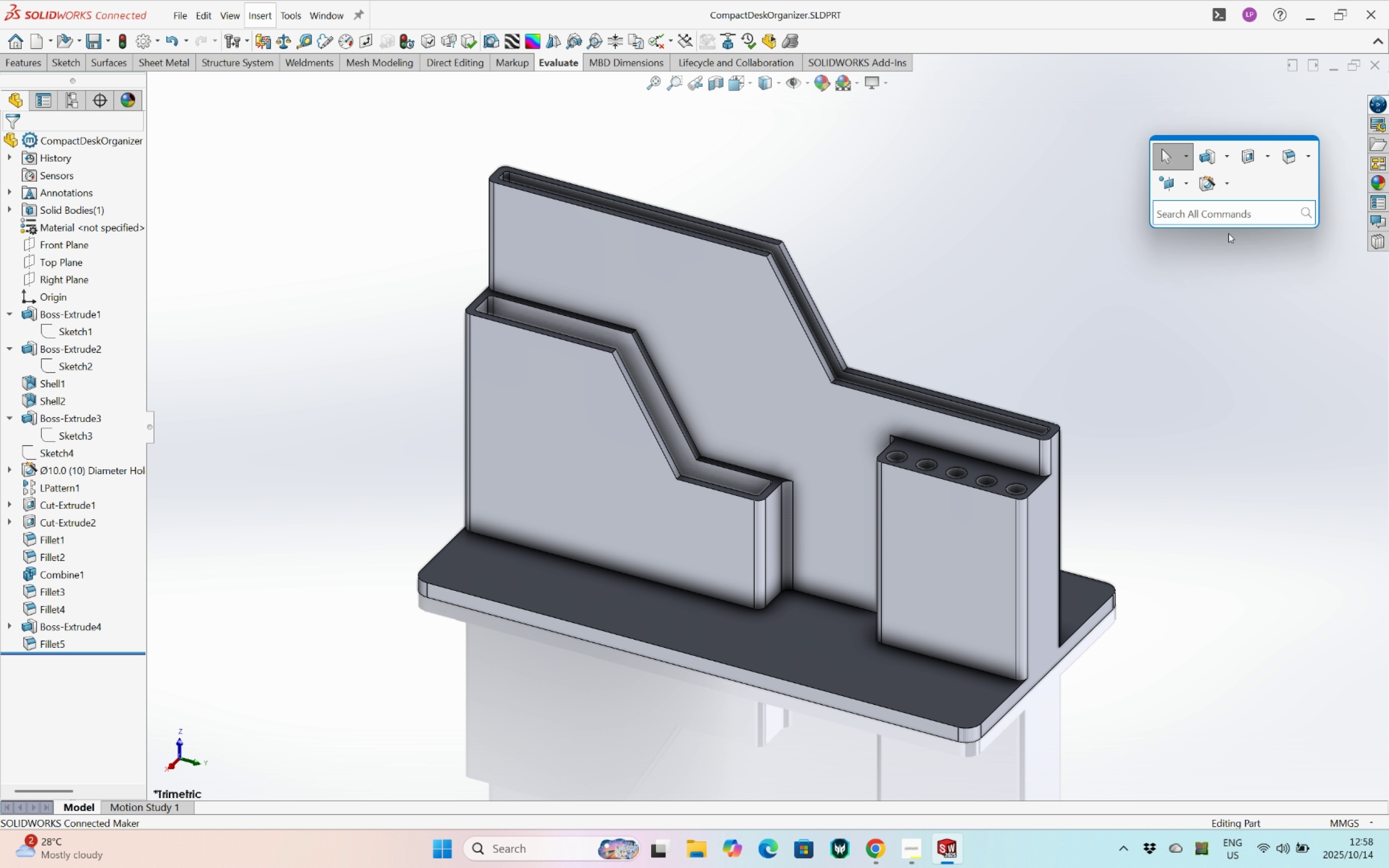 
type(render)
 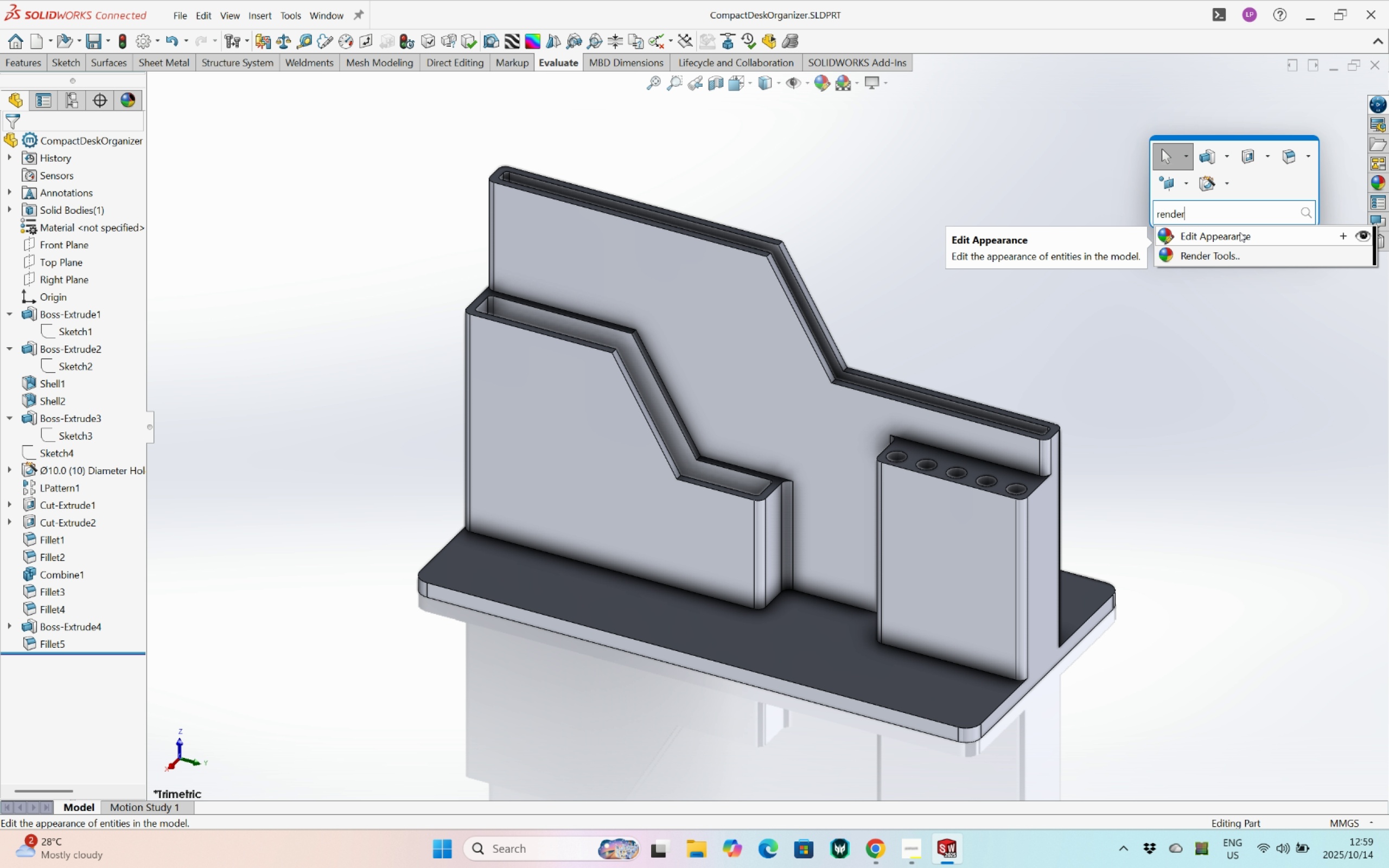 
left_click([1212, 248])
 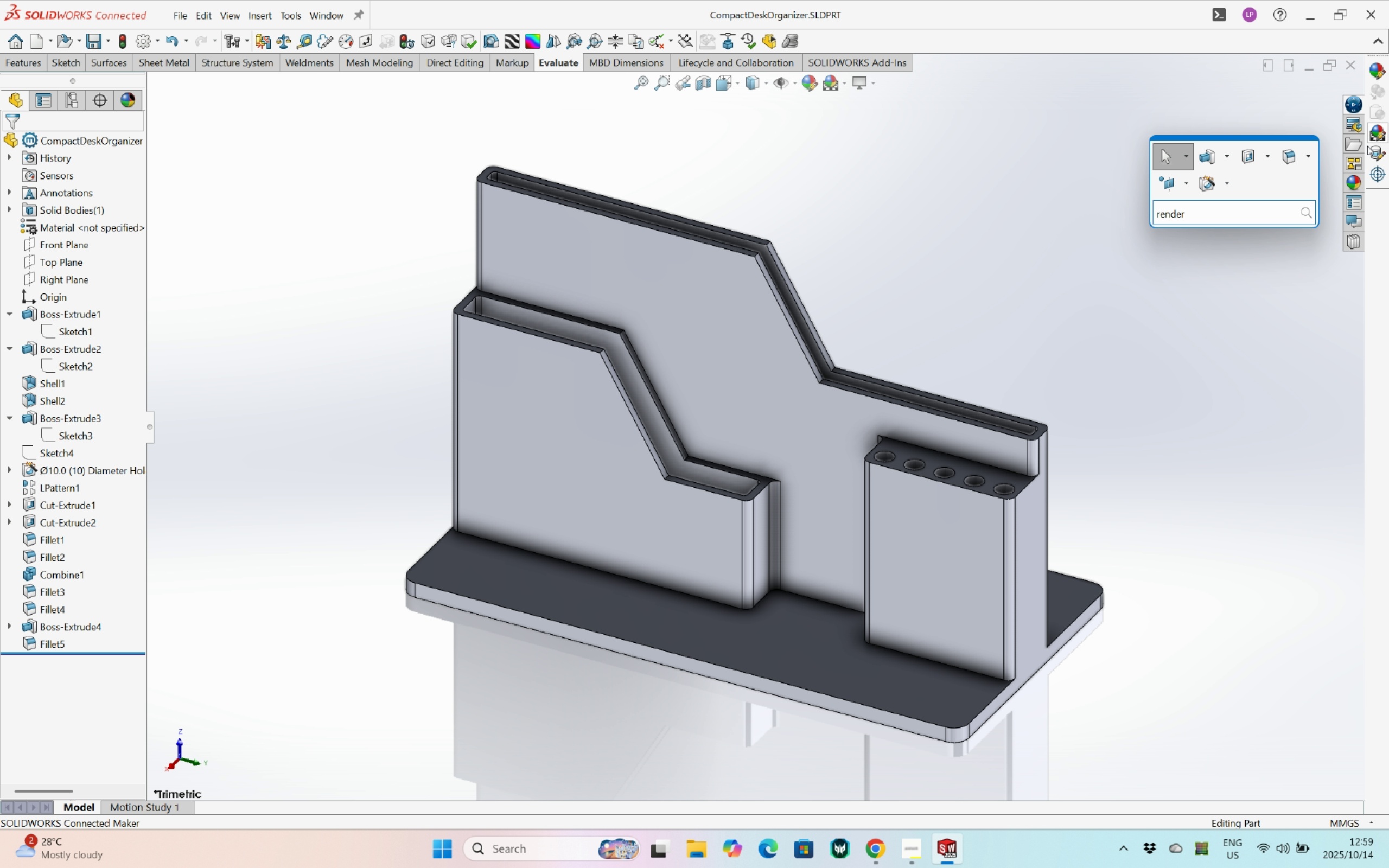 
mouse_move([1379, 141])
 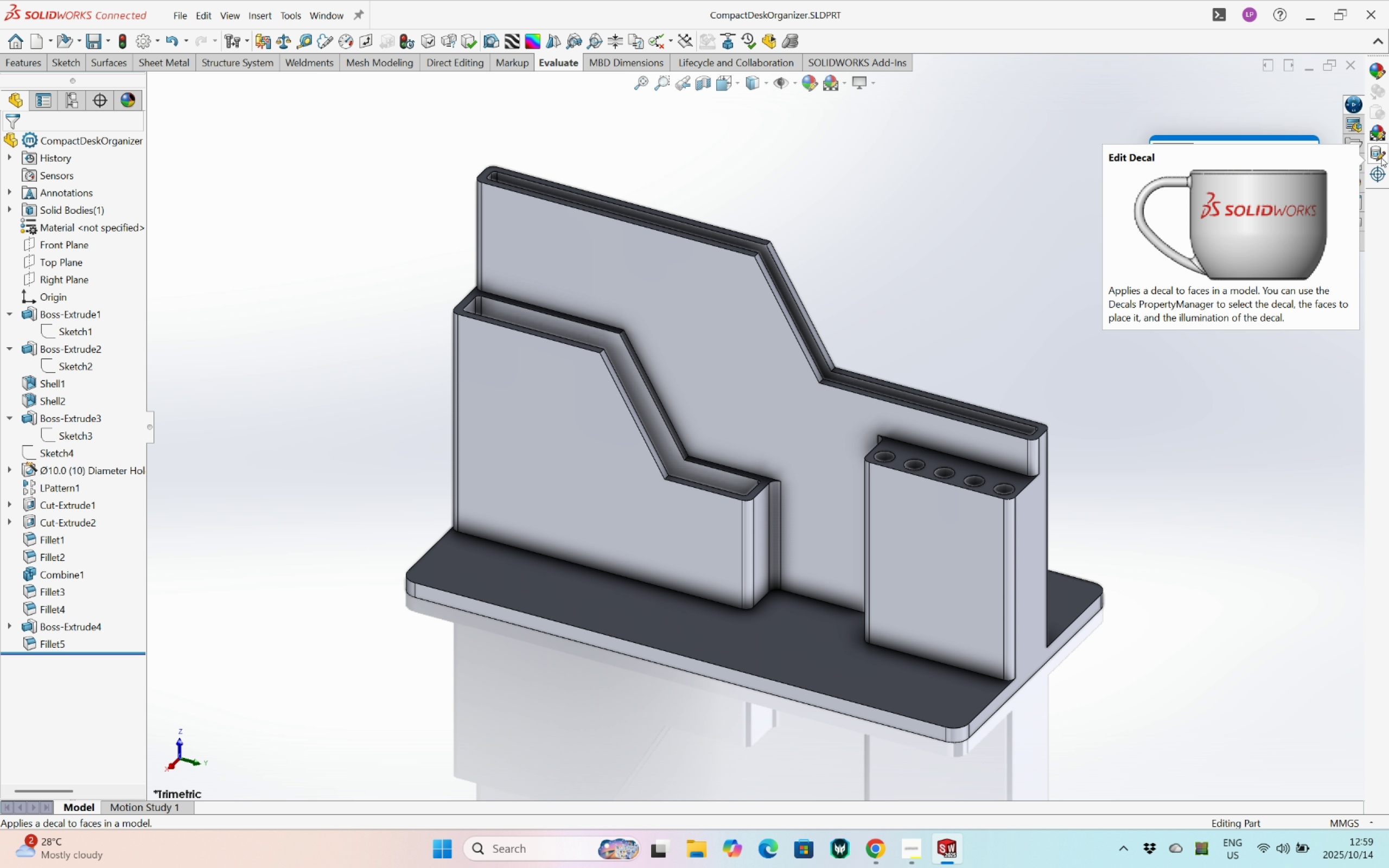 
mouse_move([1375, 174])
 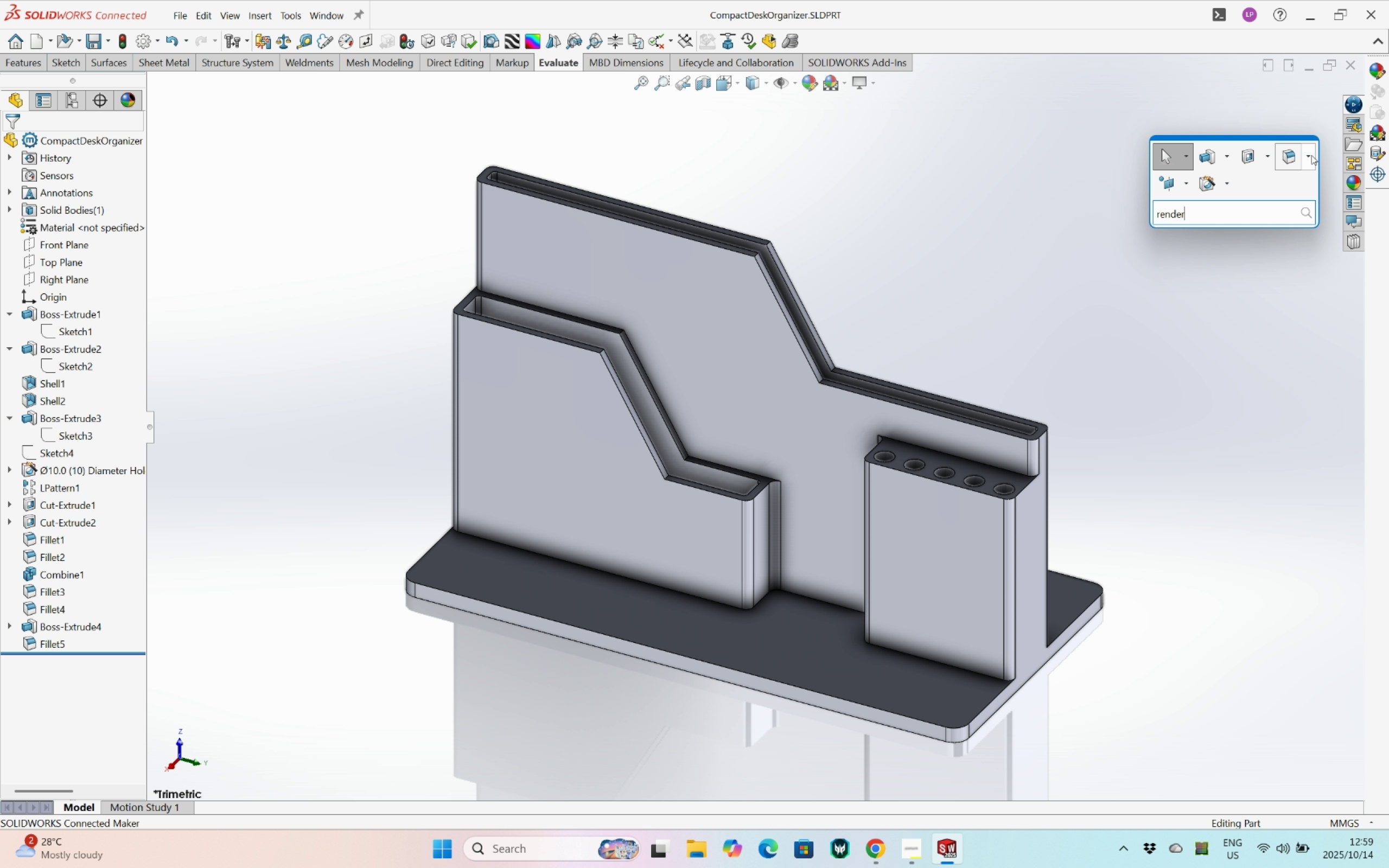 
left_click([1308, 275])
 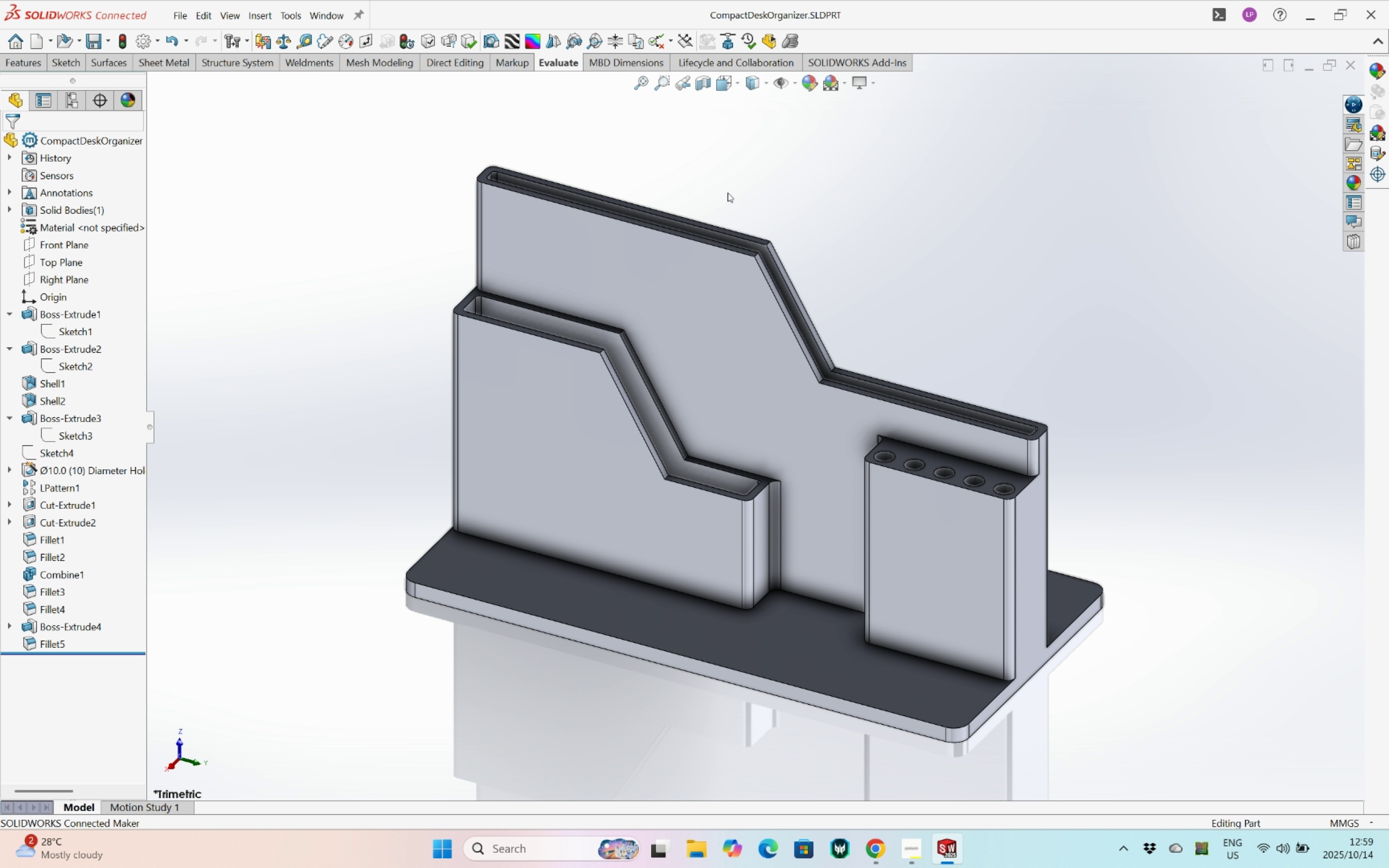 
wait(10.83)
 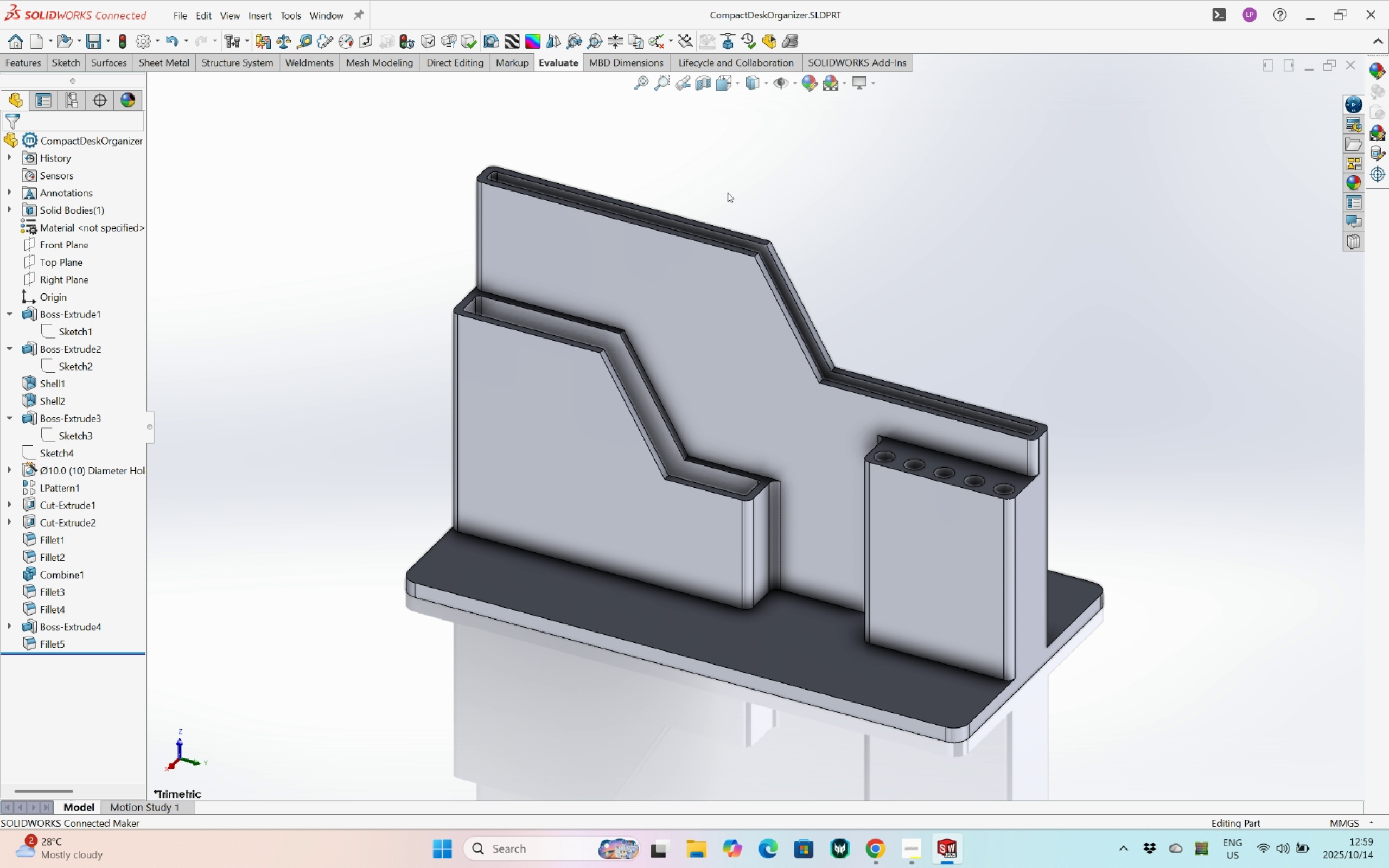 
left_click([864, 795])
 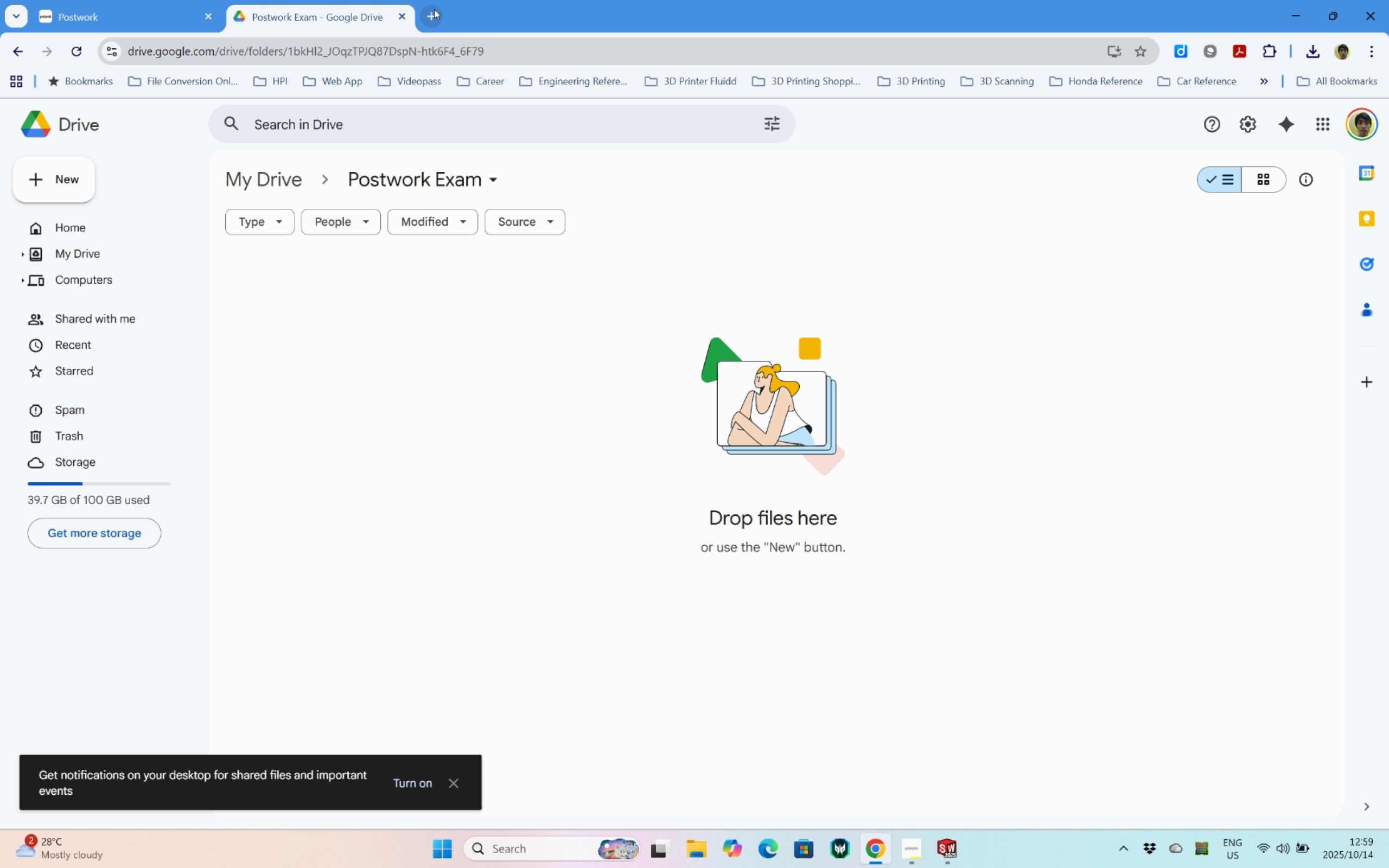 
left_click([434, 9])
 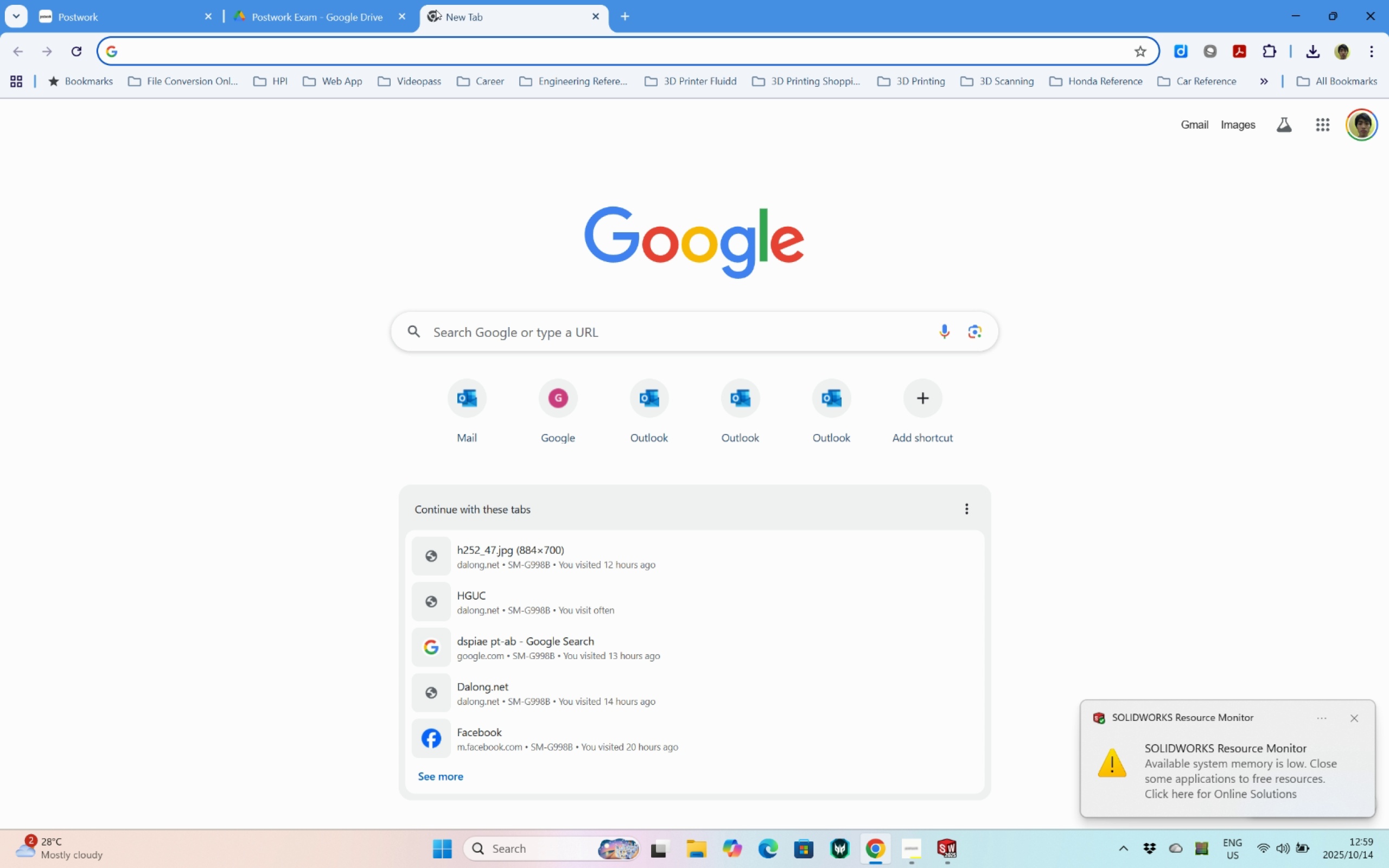 
type(dolidworks connected )
 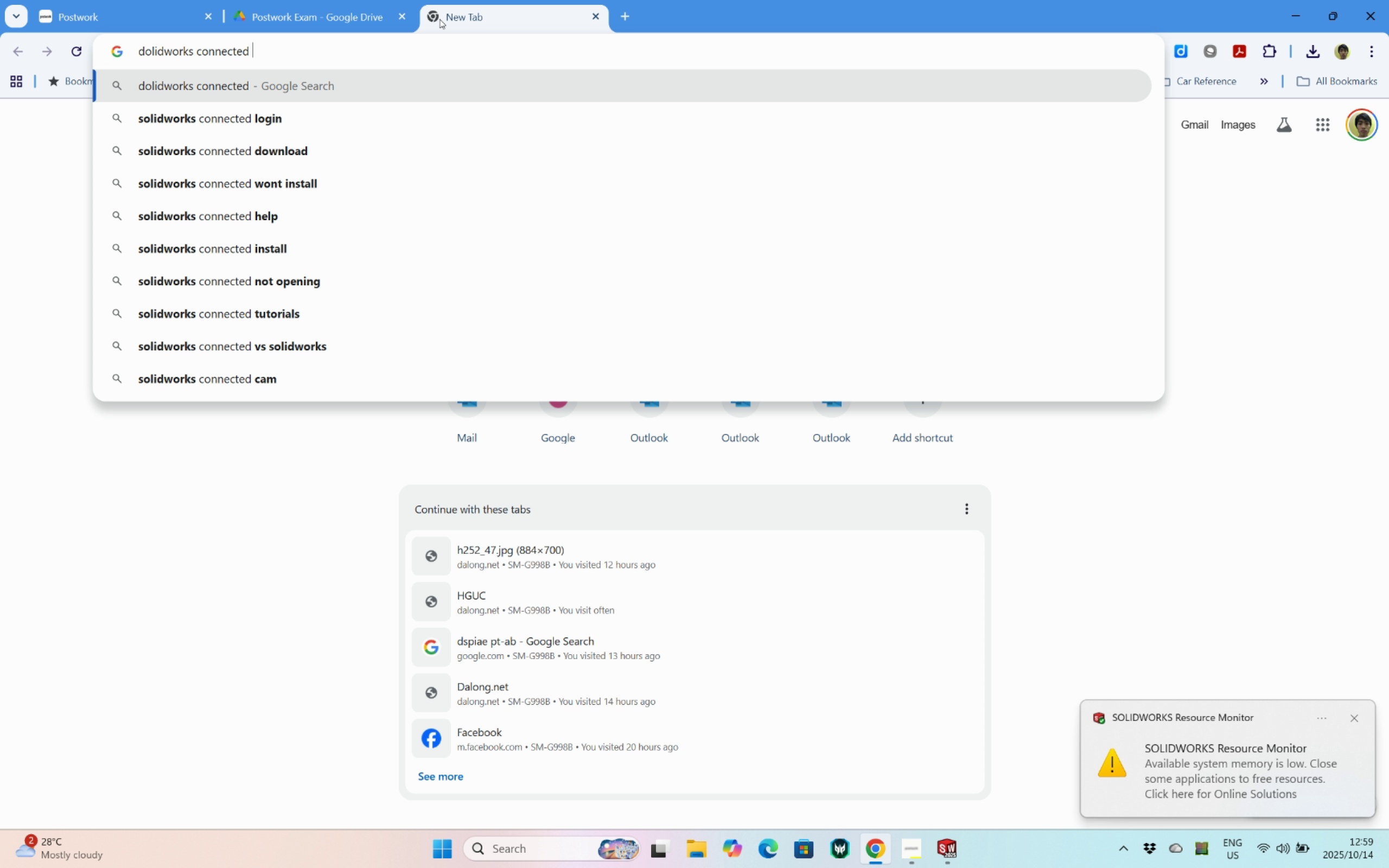 
key(Control+ControlLeft)
 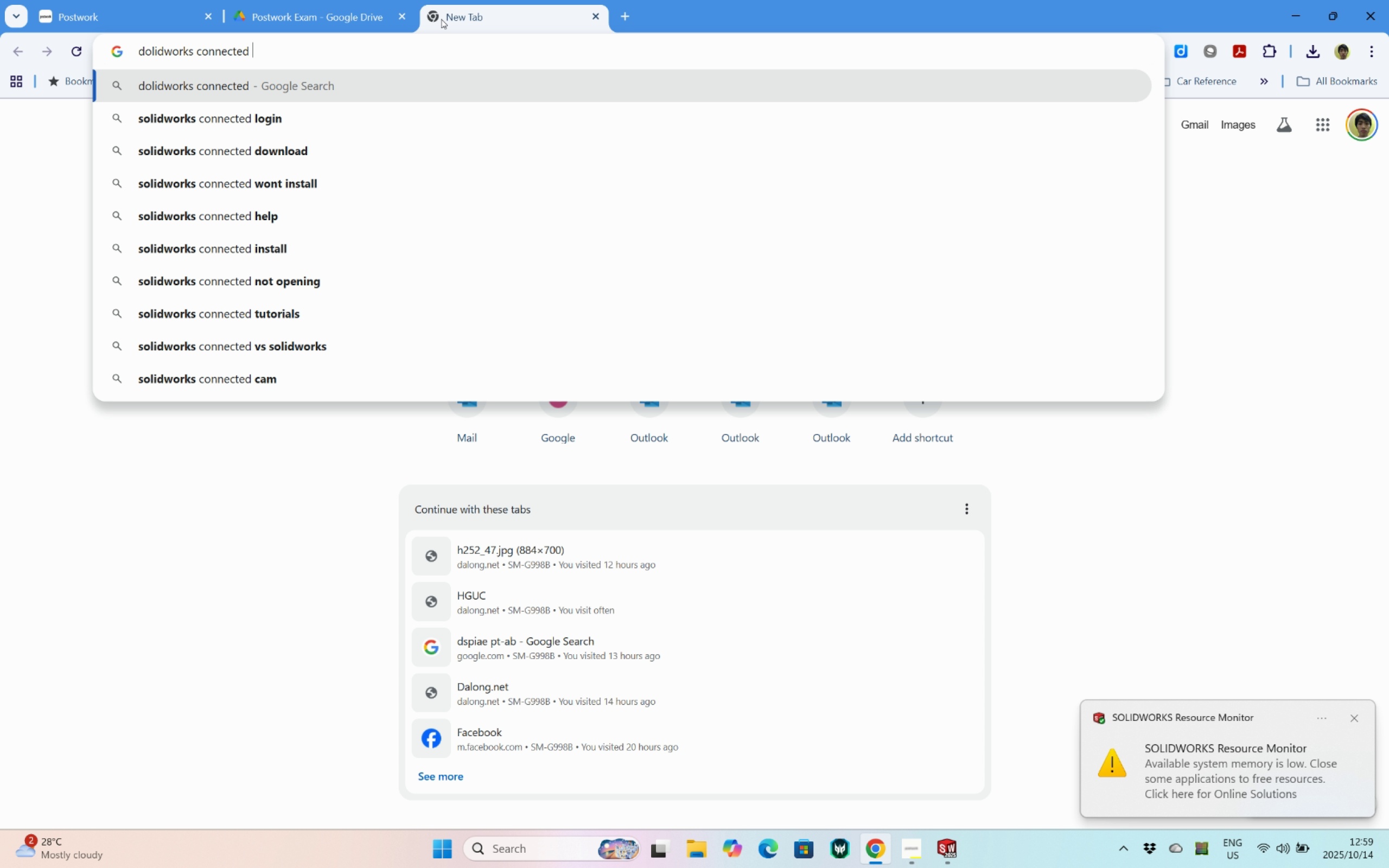 
hold_key(key=ArrowLeft, duration=1.07)
 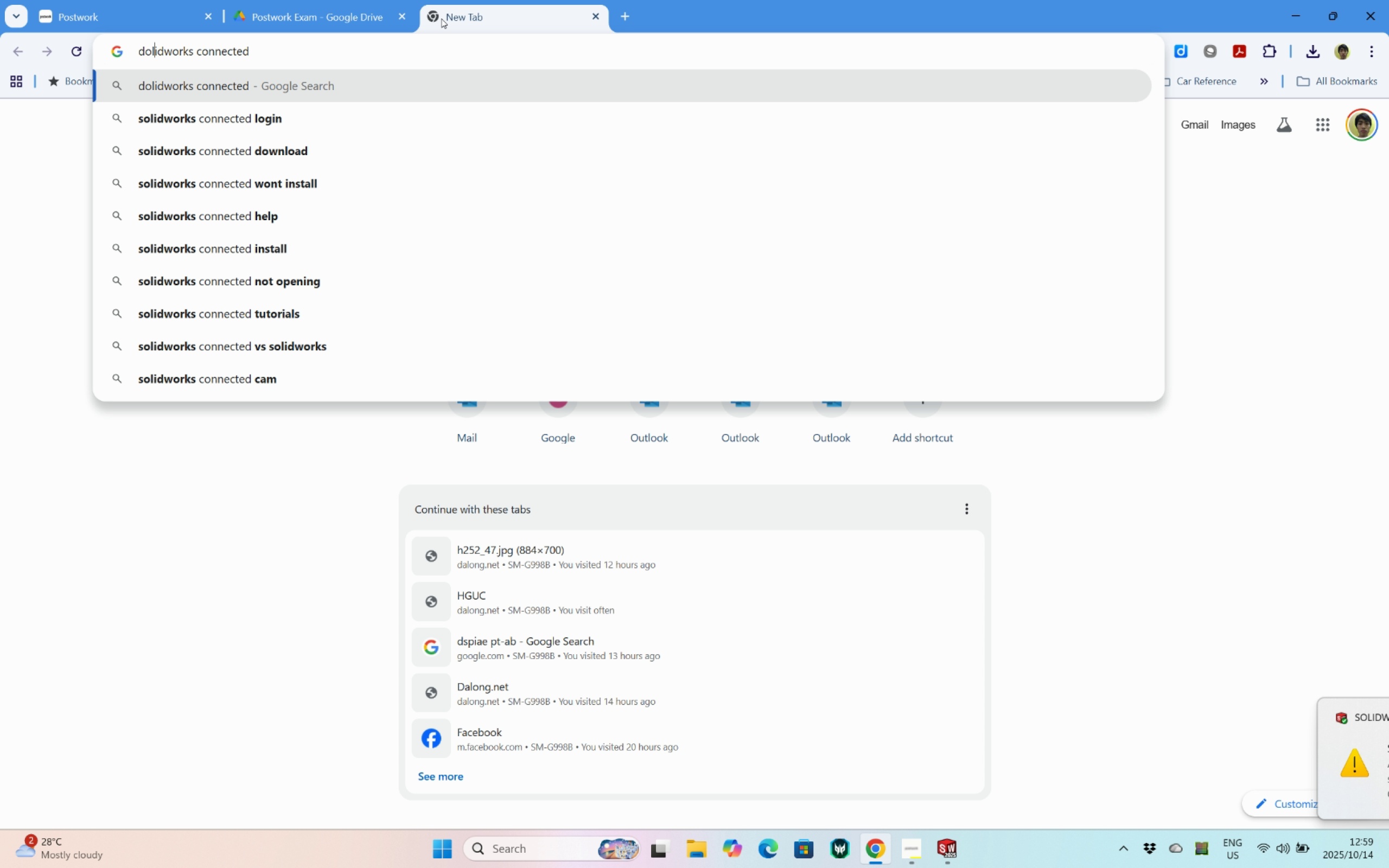 
key(ArrowLeft)
 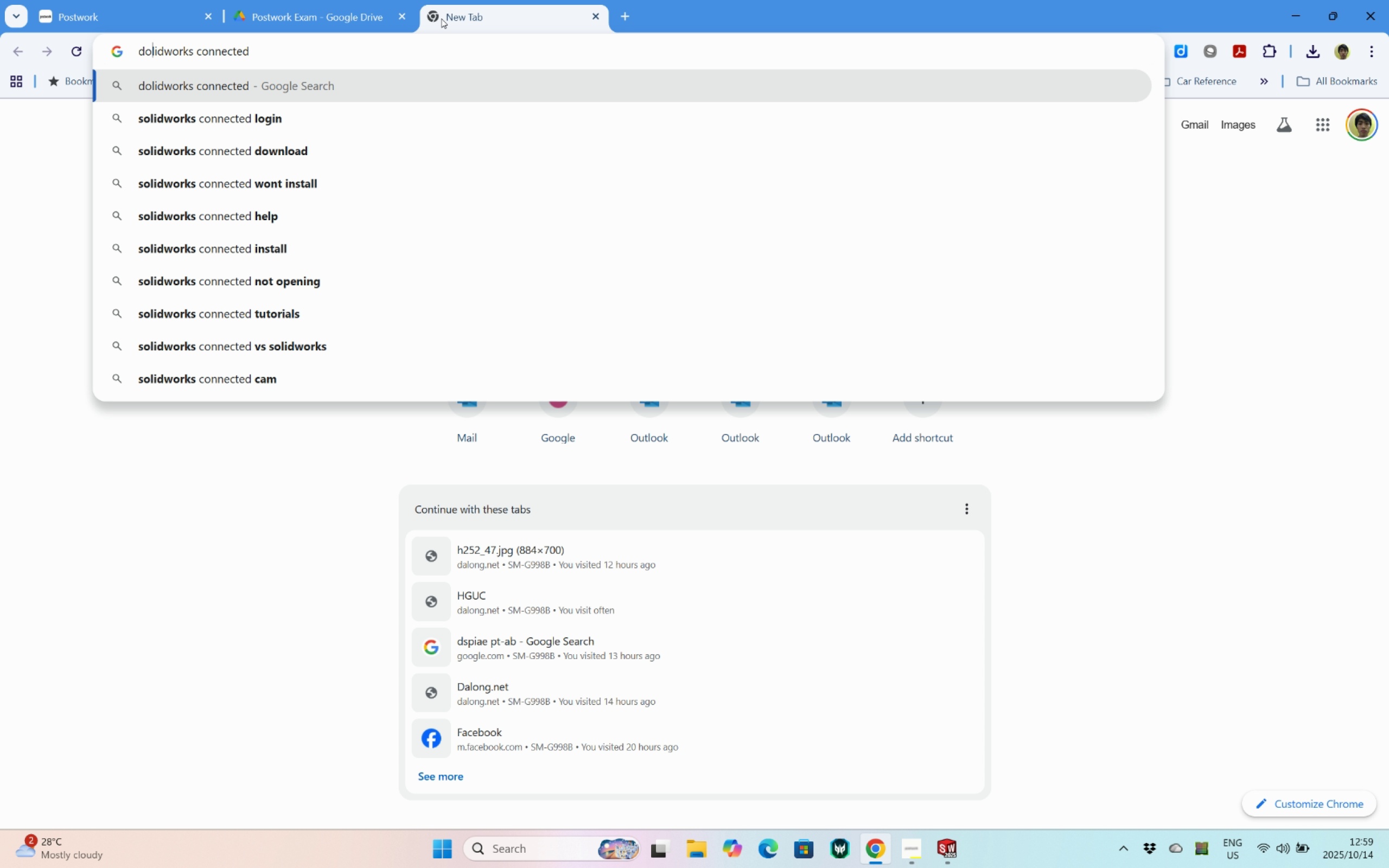 
key(ArrowLeft)
 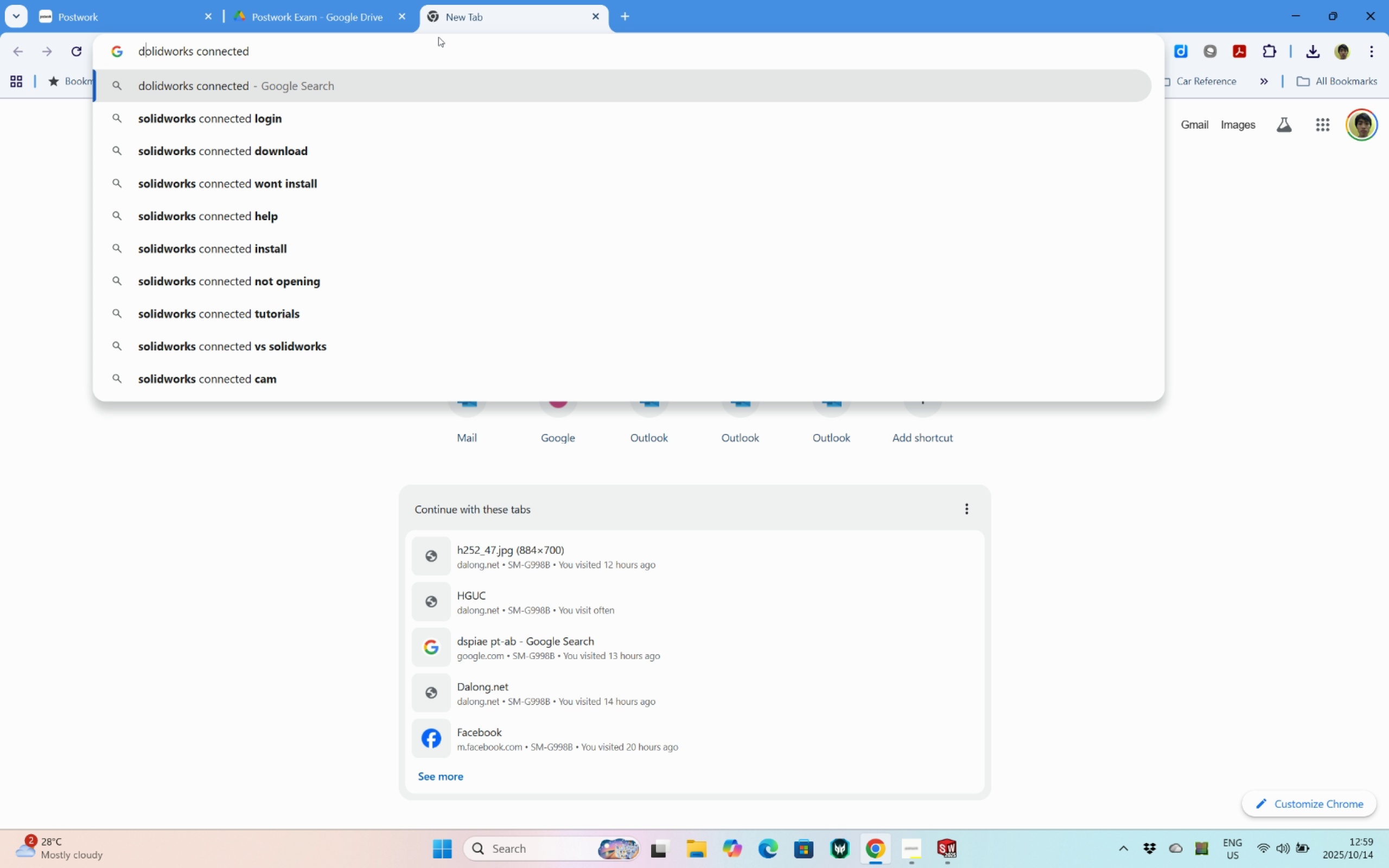 
key(Shift+ShiftLeft)
 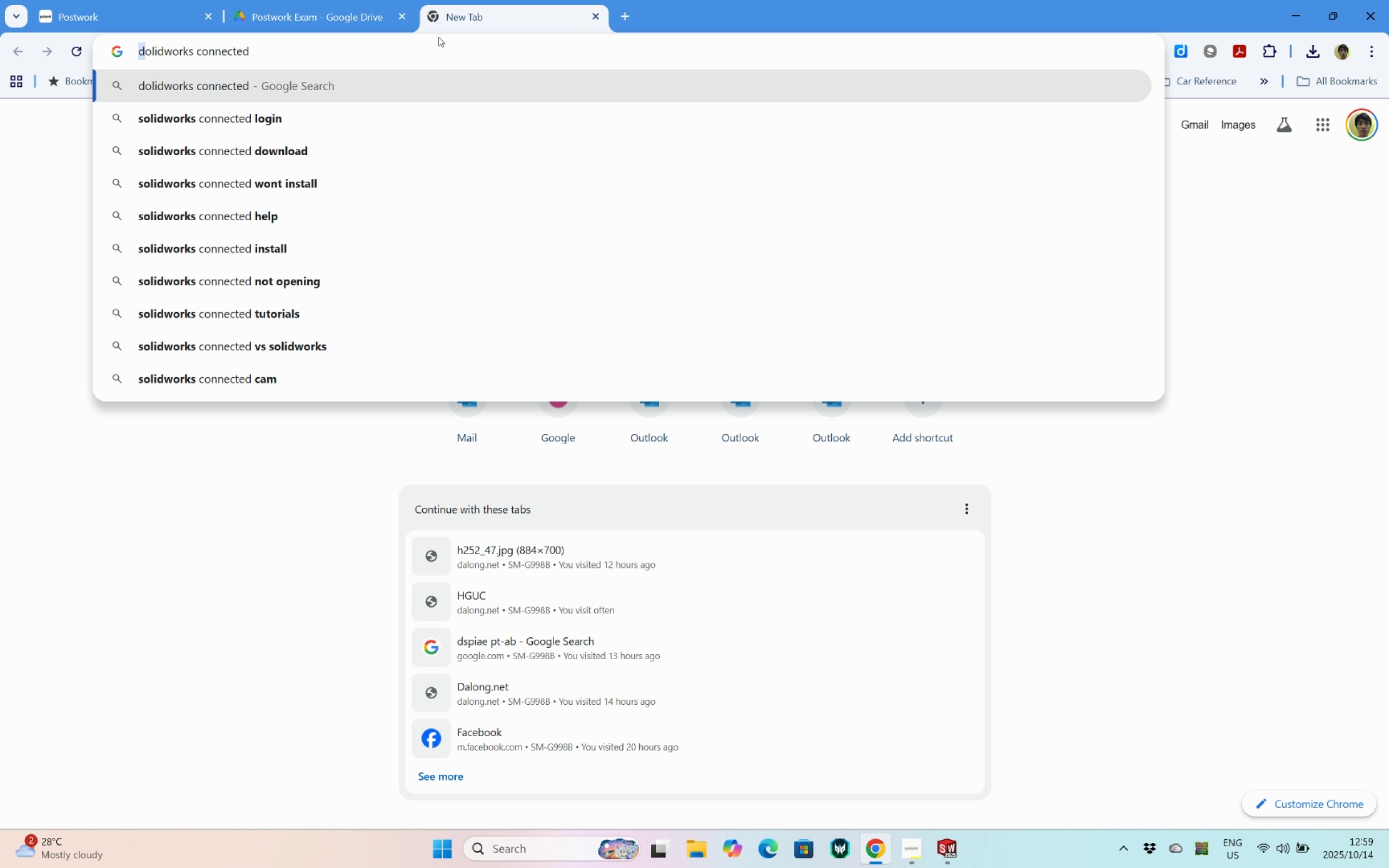 
key(Shift+ArrowLeft)
 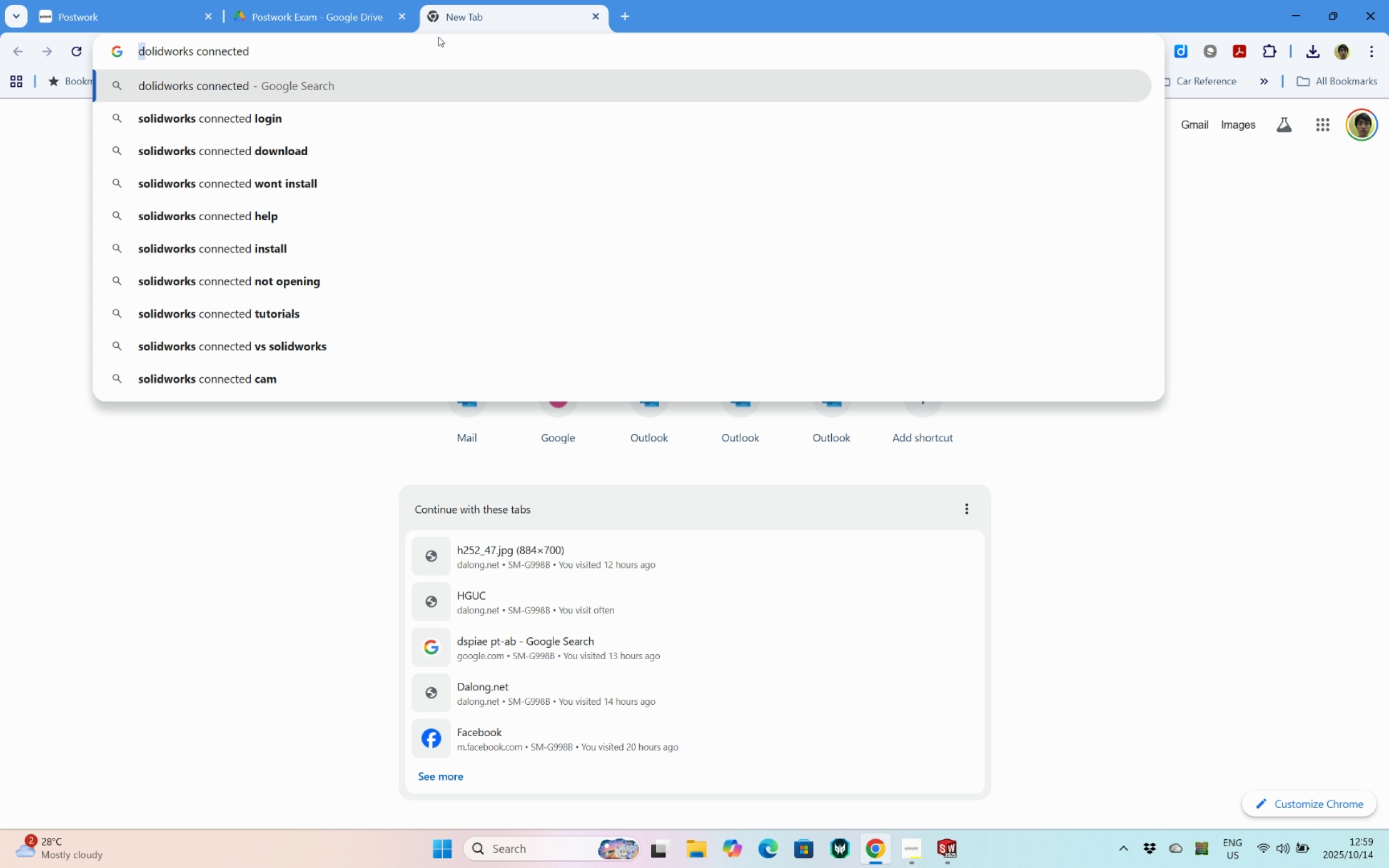 
type(srender tools)
key(Backspace)
key(Backspace)
key(Backspace)
key(Backspace)
key(Backspace)
key(Backspace)
 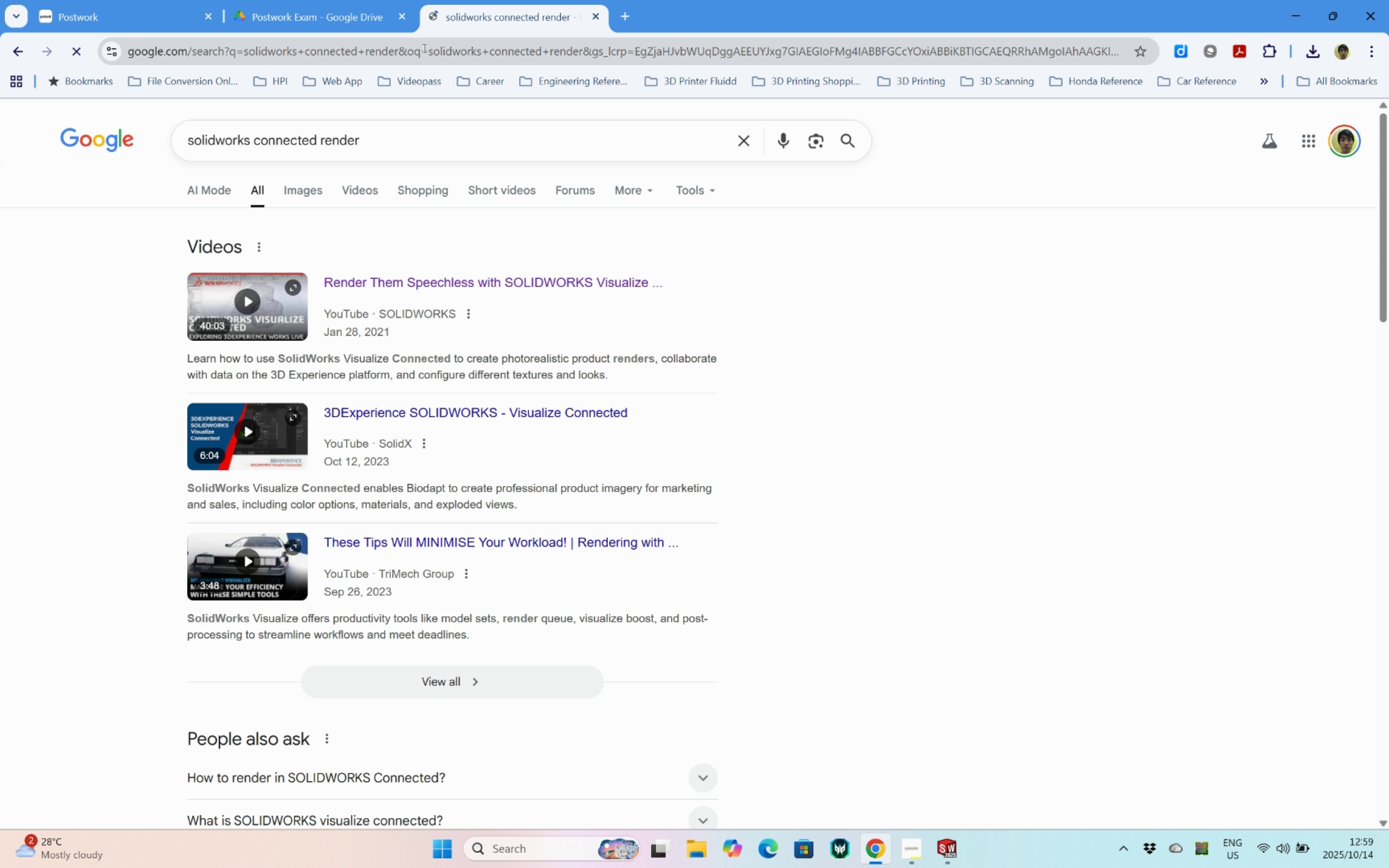 
hold_key(key=ArrowRight, duration=1.13)
 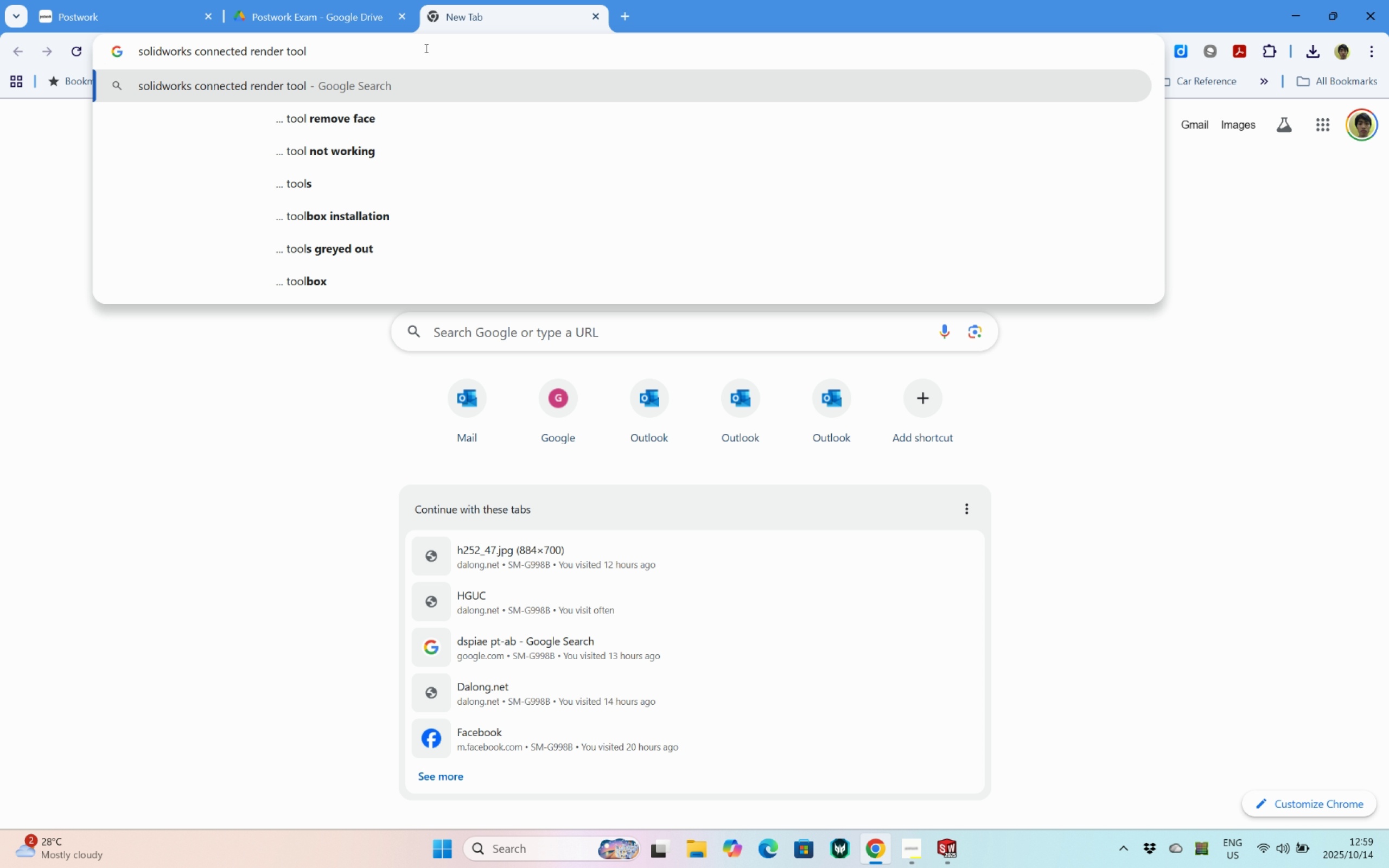 
key(Enter)
 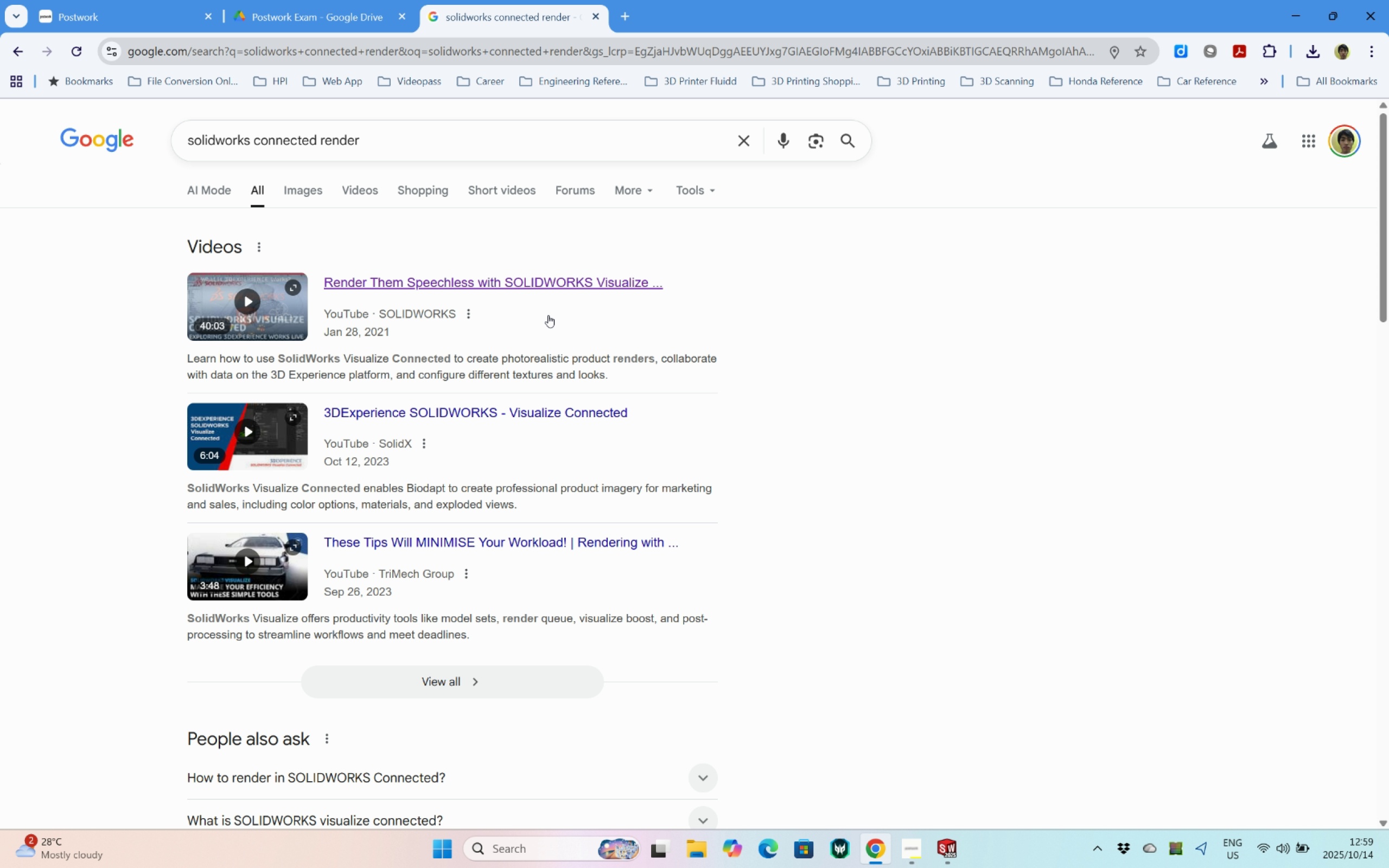 
scroll: coordinate [636, 336], scroll_direction: down, amount: 6.0
 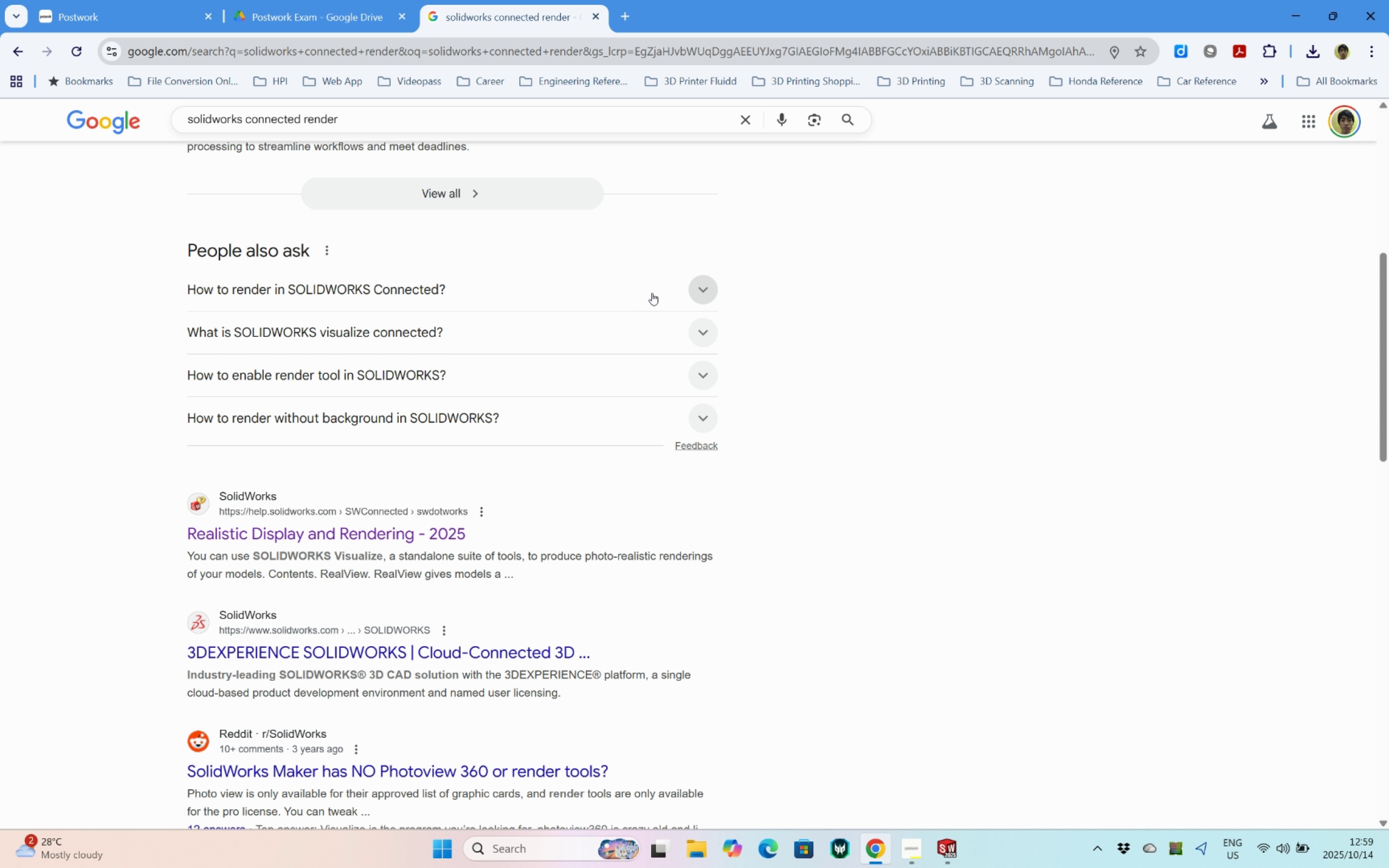 
left_click([653, 291])
 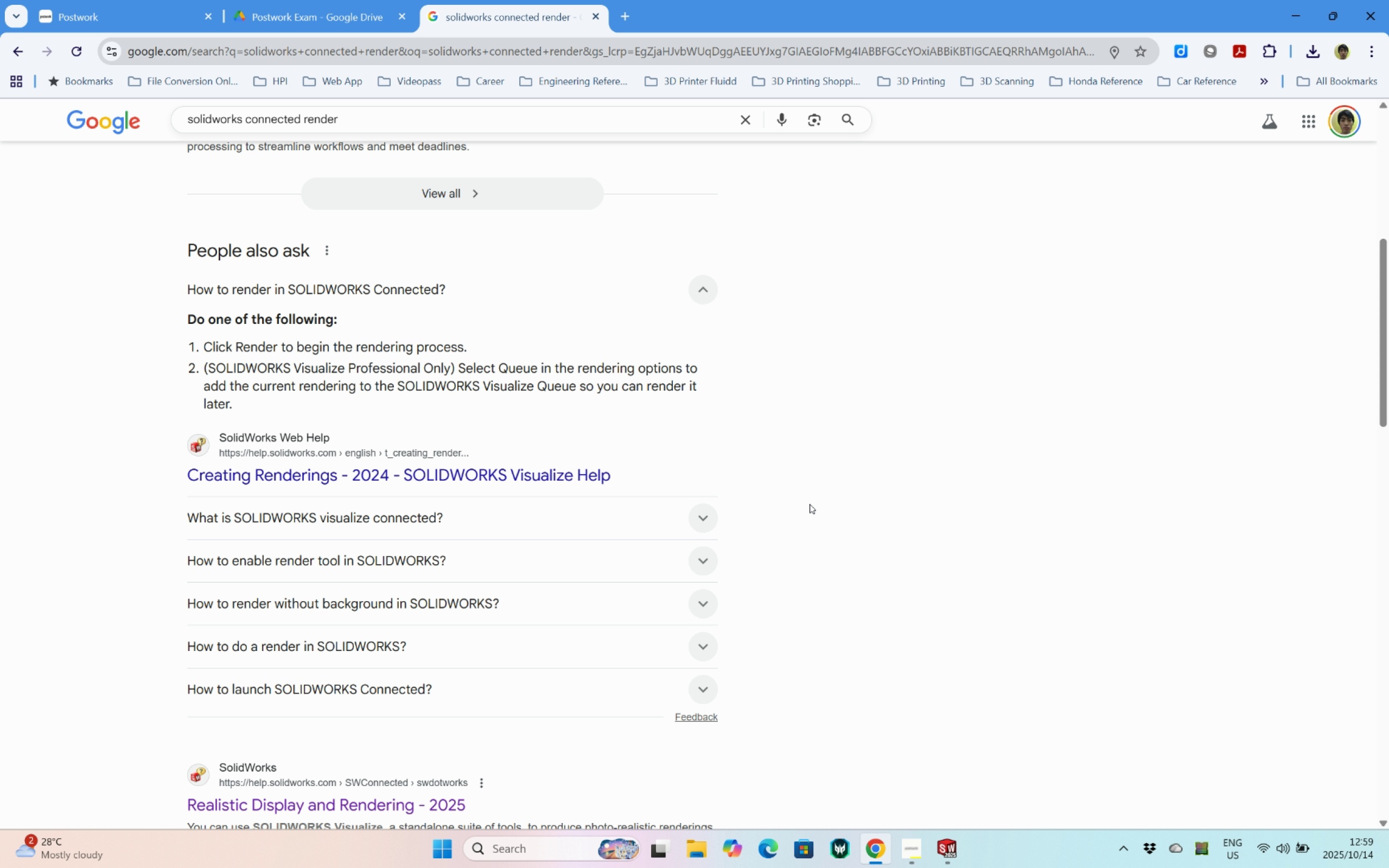 
scroll: coordinate [736, 480], scroll_direction: down, amount: 4.0
 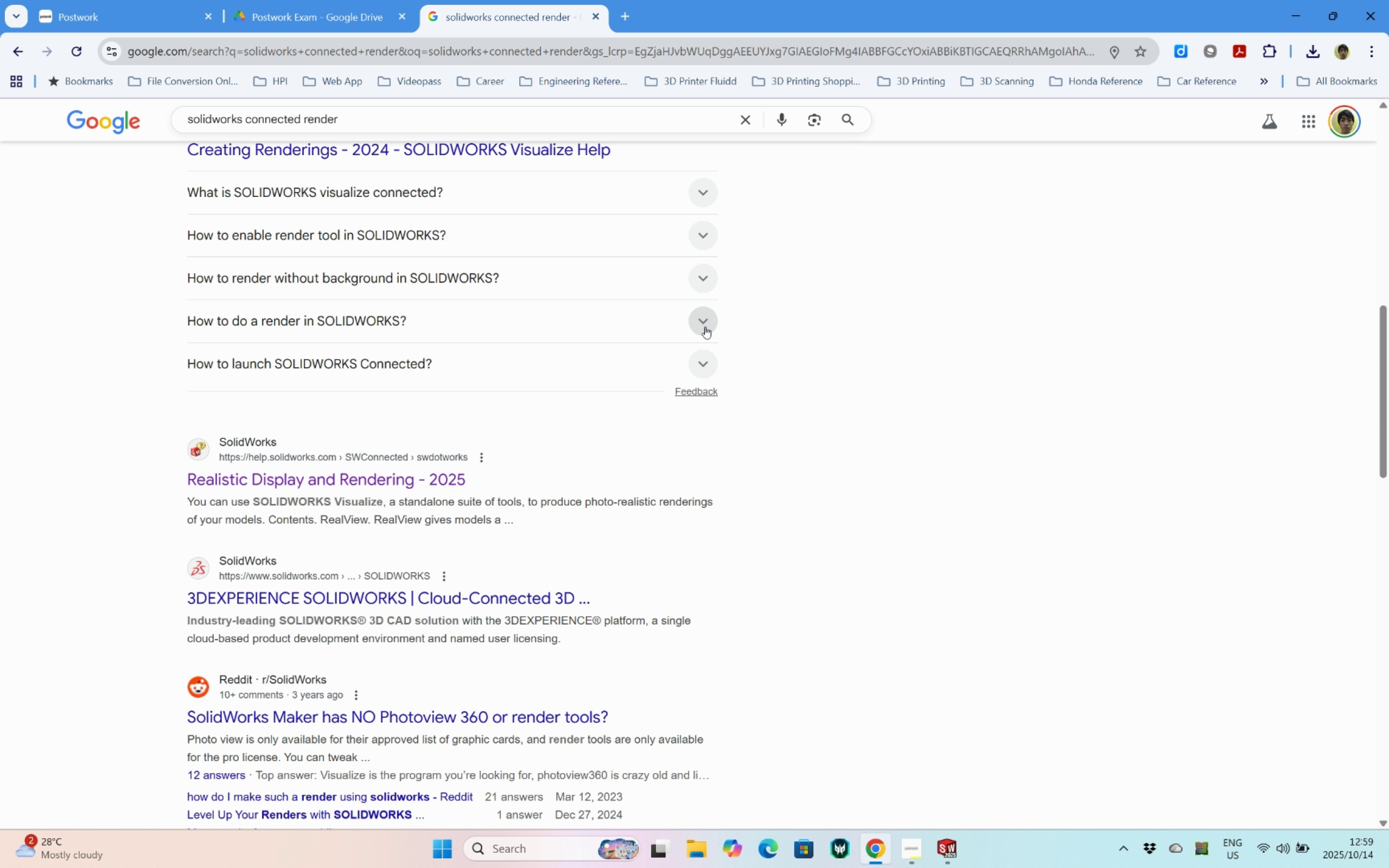 
left_click([702, 335])
 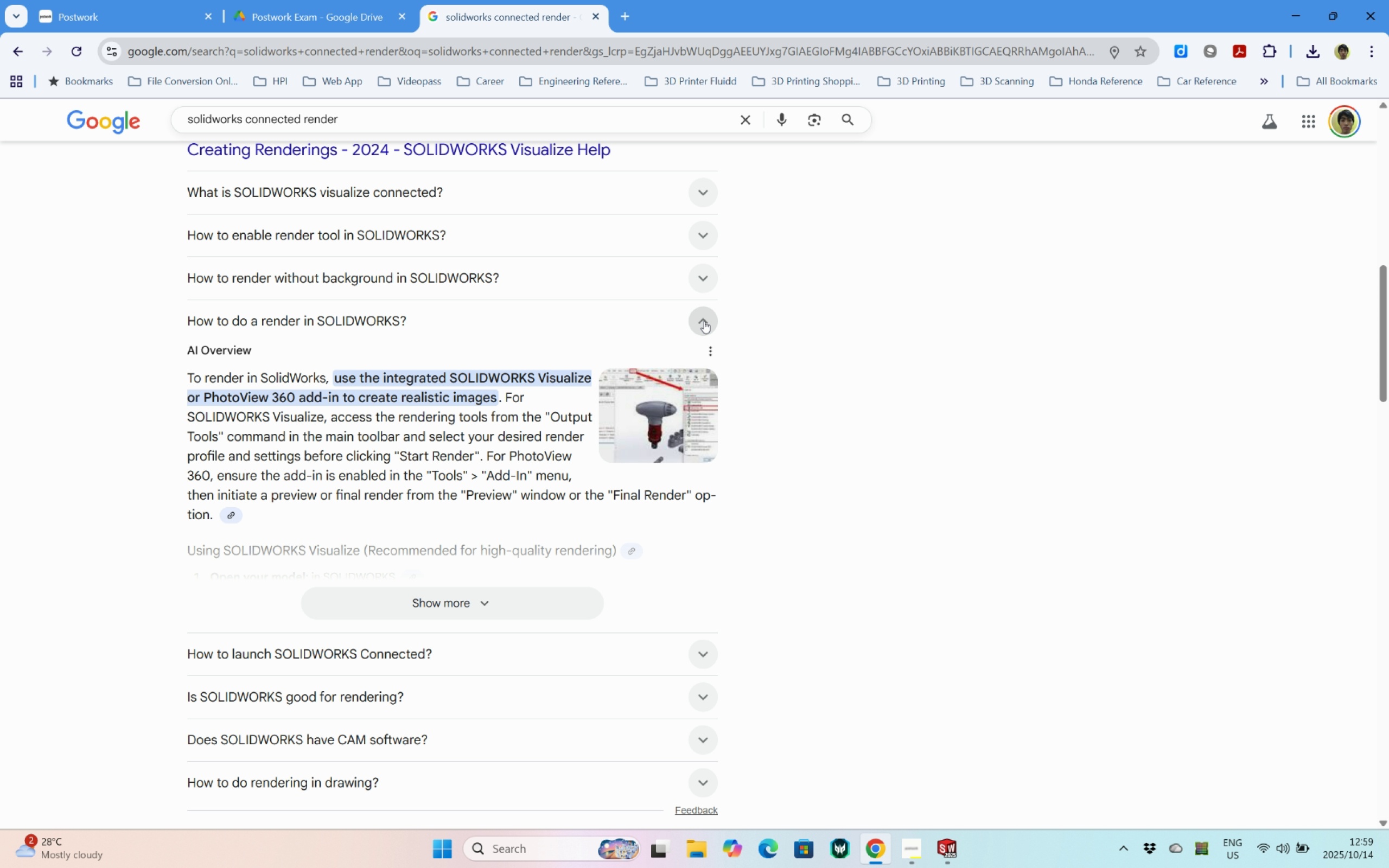 
wait(5.09)
 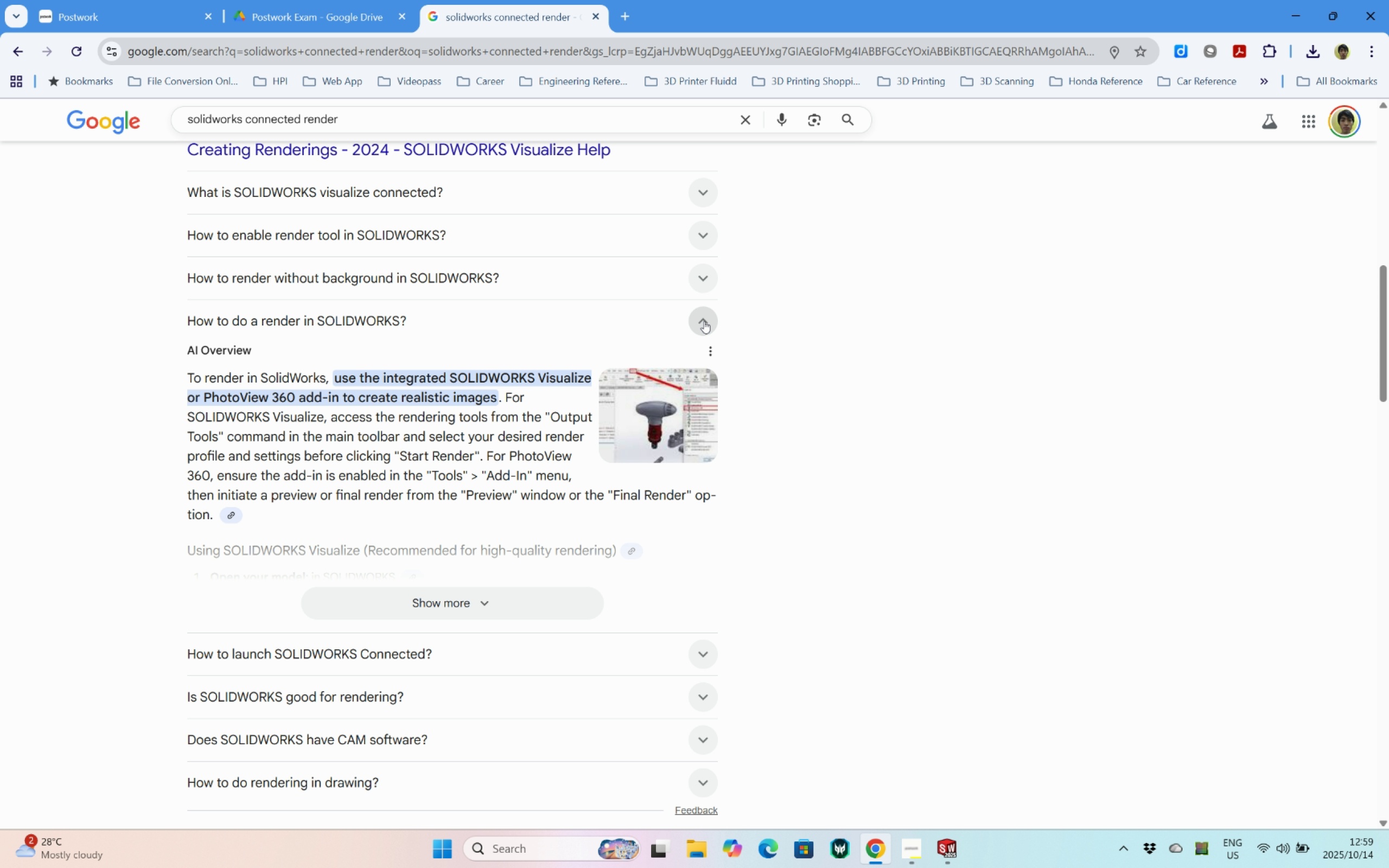 
left_click([704, 321])
 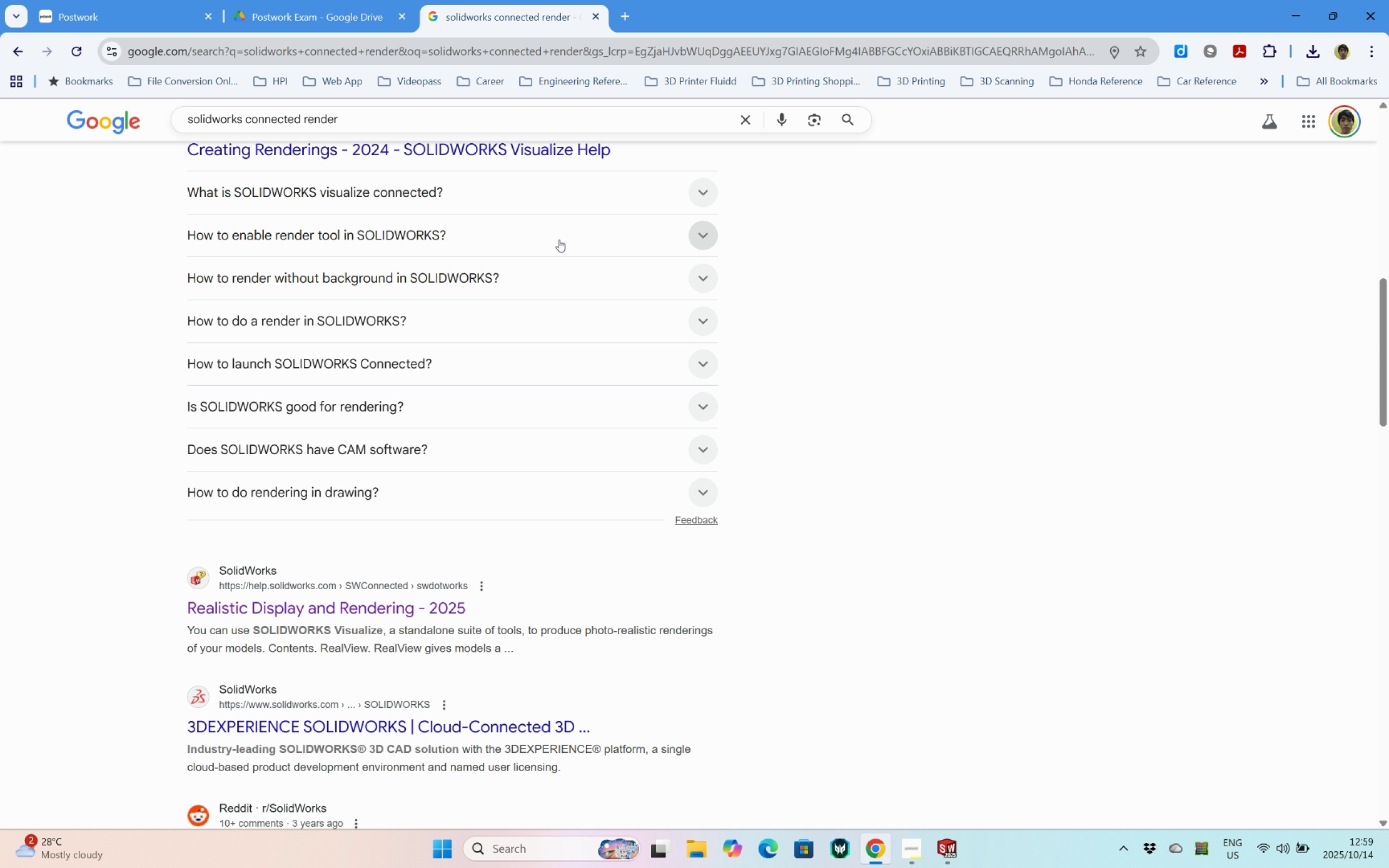 
scroll: coordinate [528, 252], scroll_direction: up, amount: 12.0
 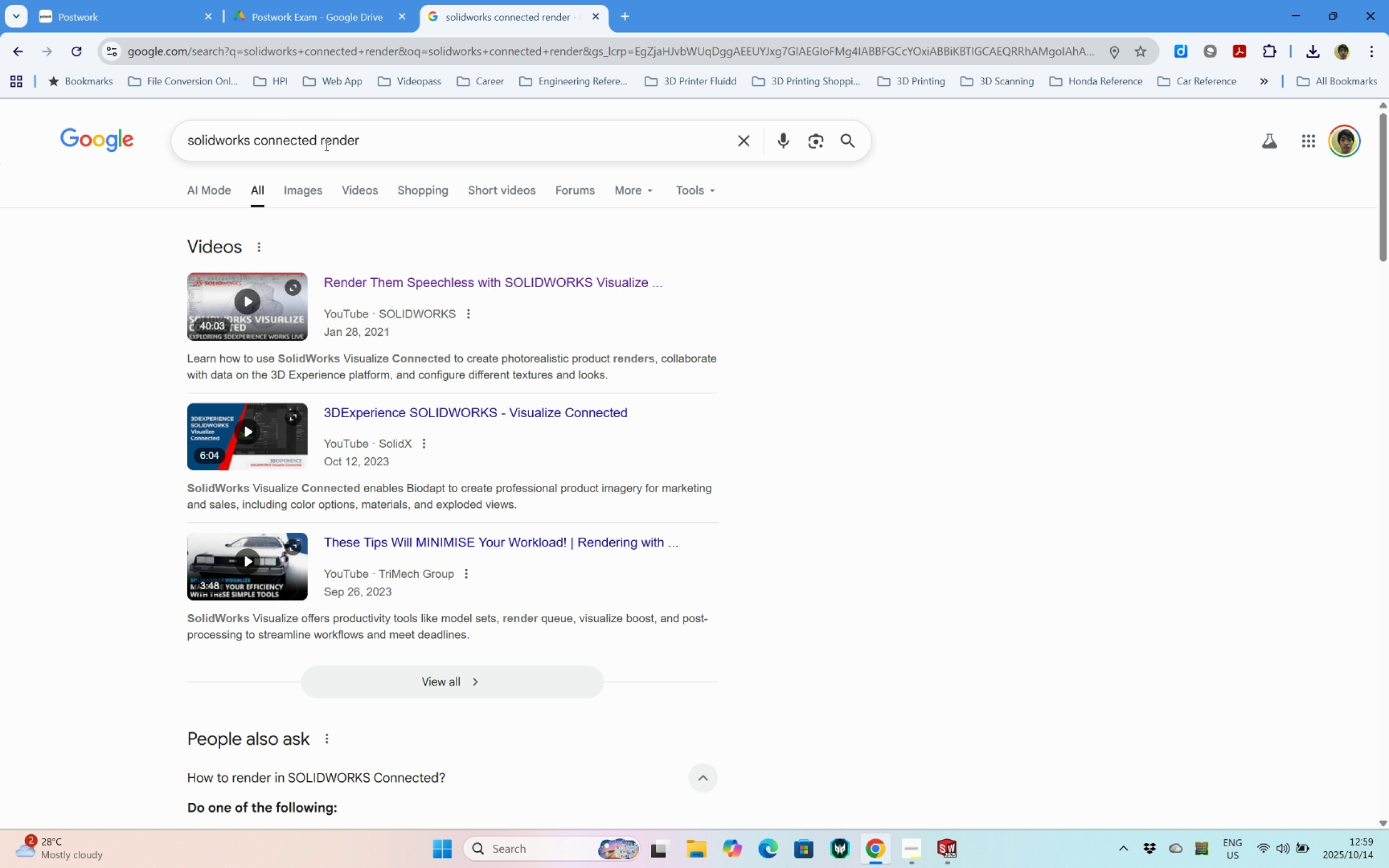 
left_click_drag(start_coordinate=[321, 143], to_coordinate=[721, 183])
 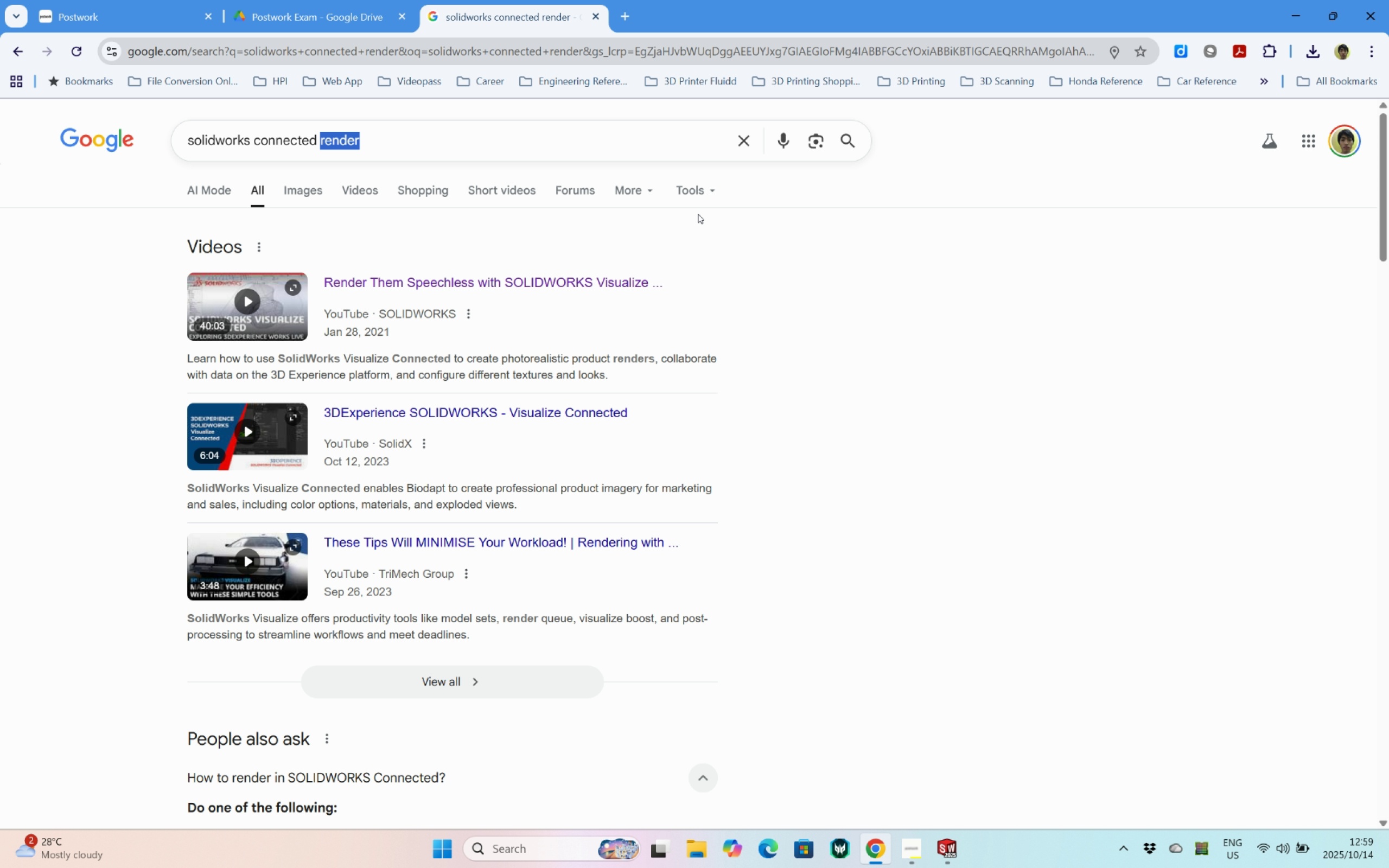 
type(phot)
 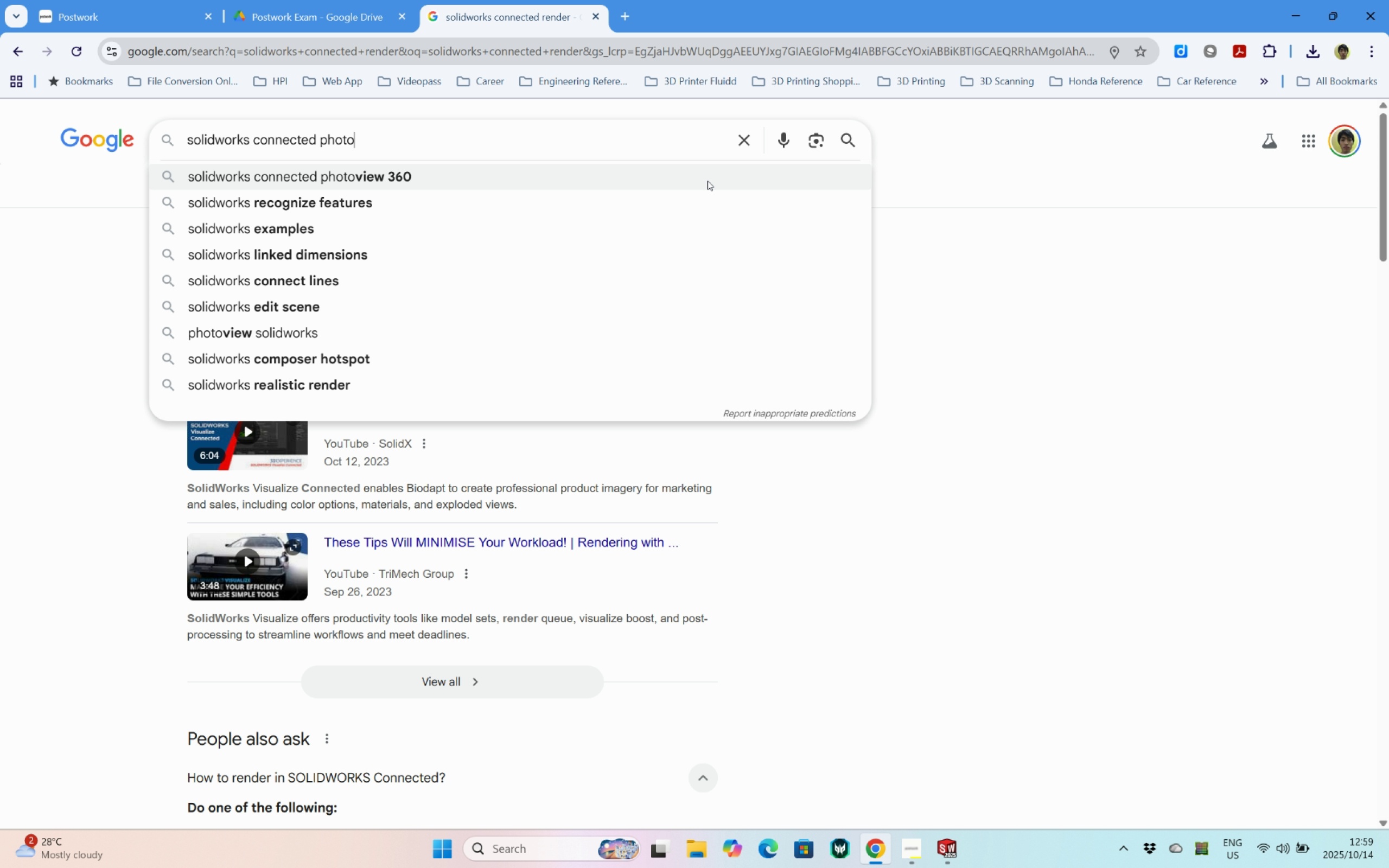 
left_click([652, 171])
 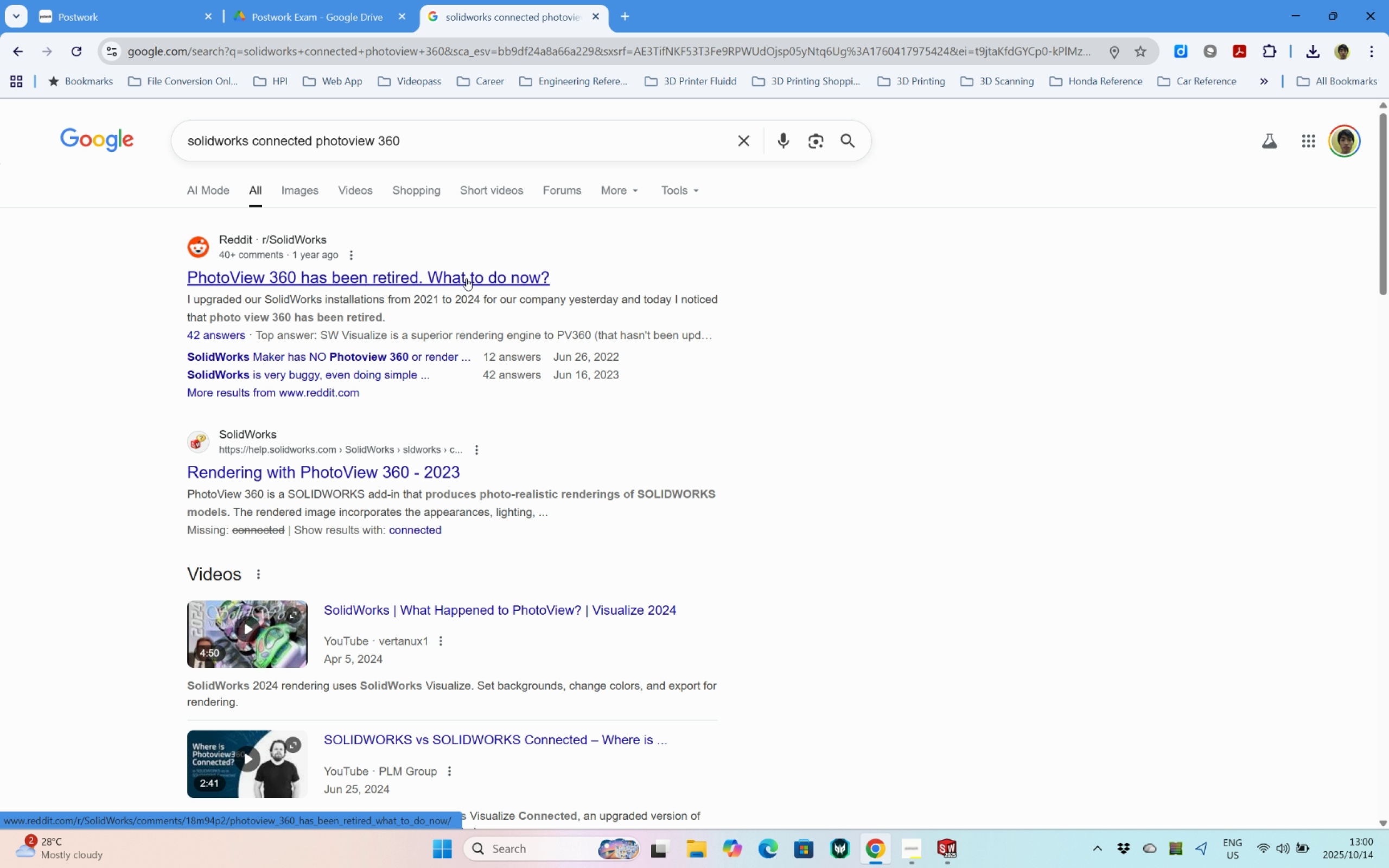 
left_click([508, 288])
 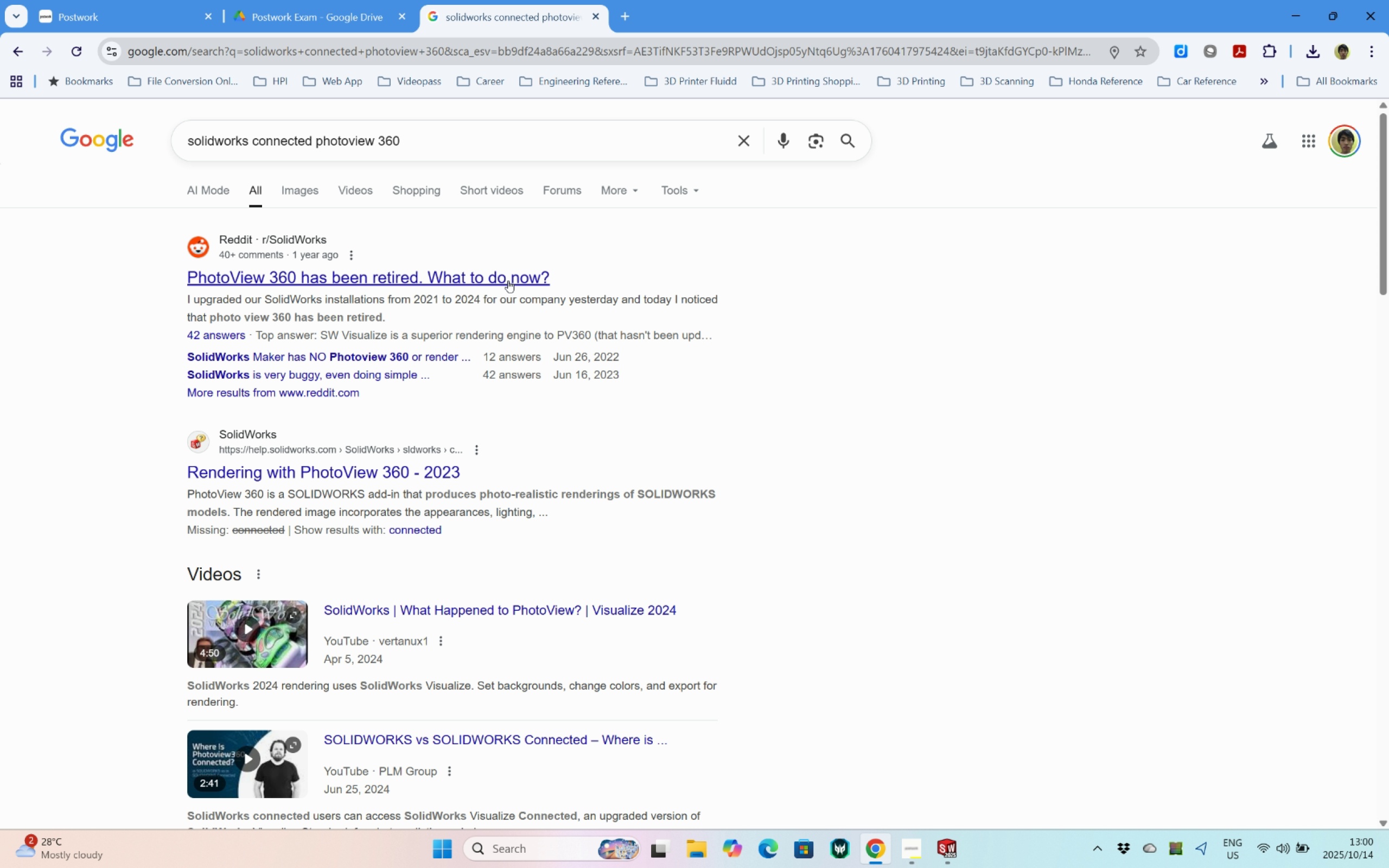 
right_click([508, 280])
 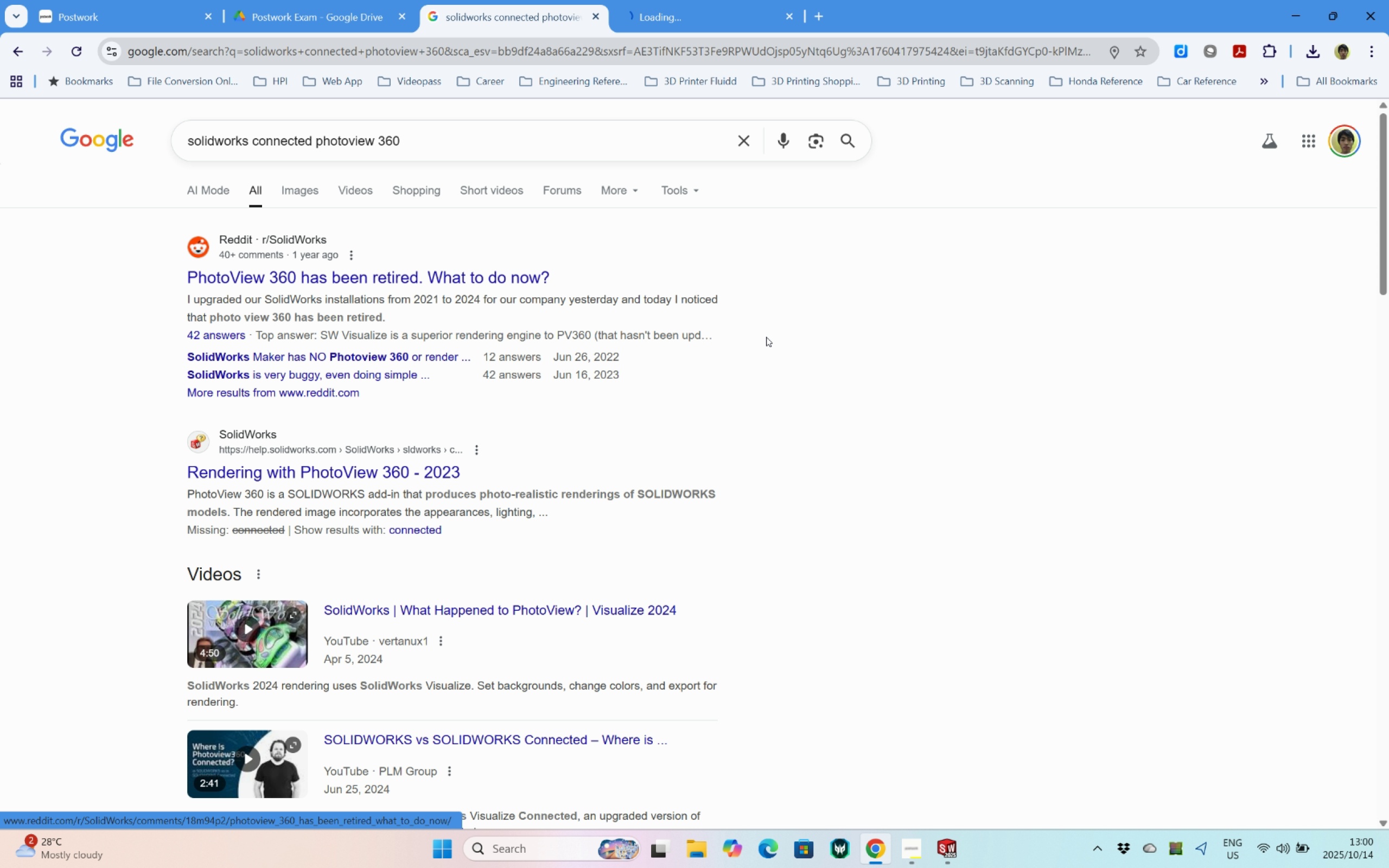 
double_click([772, 337])
 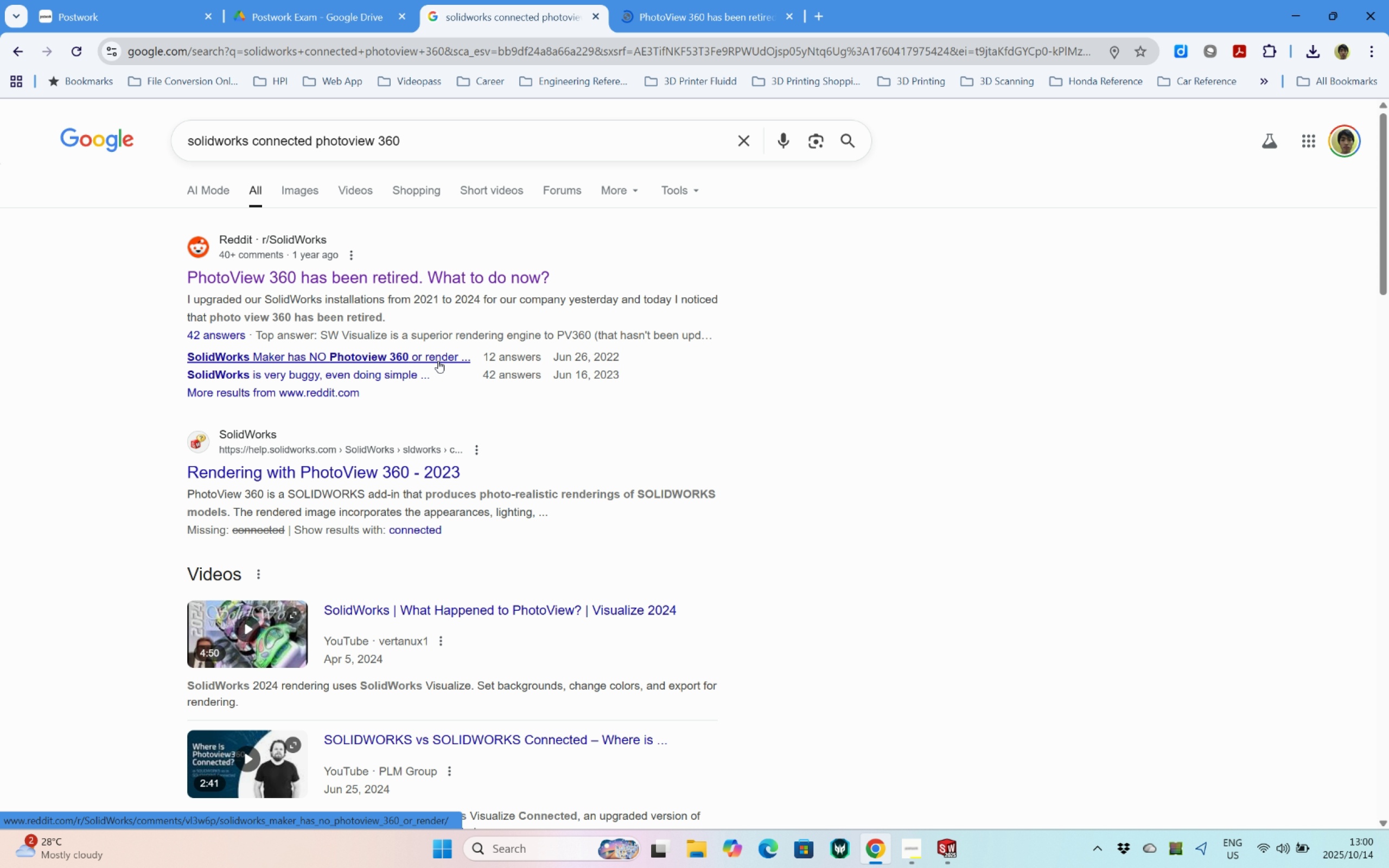 
right_click([438, 356])
 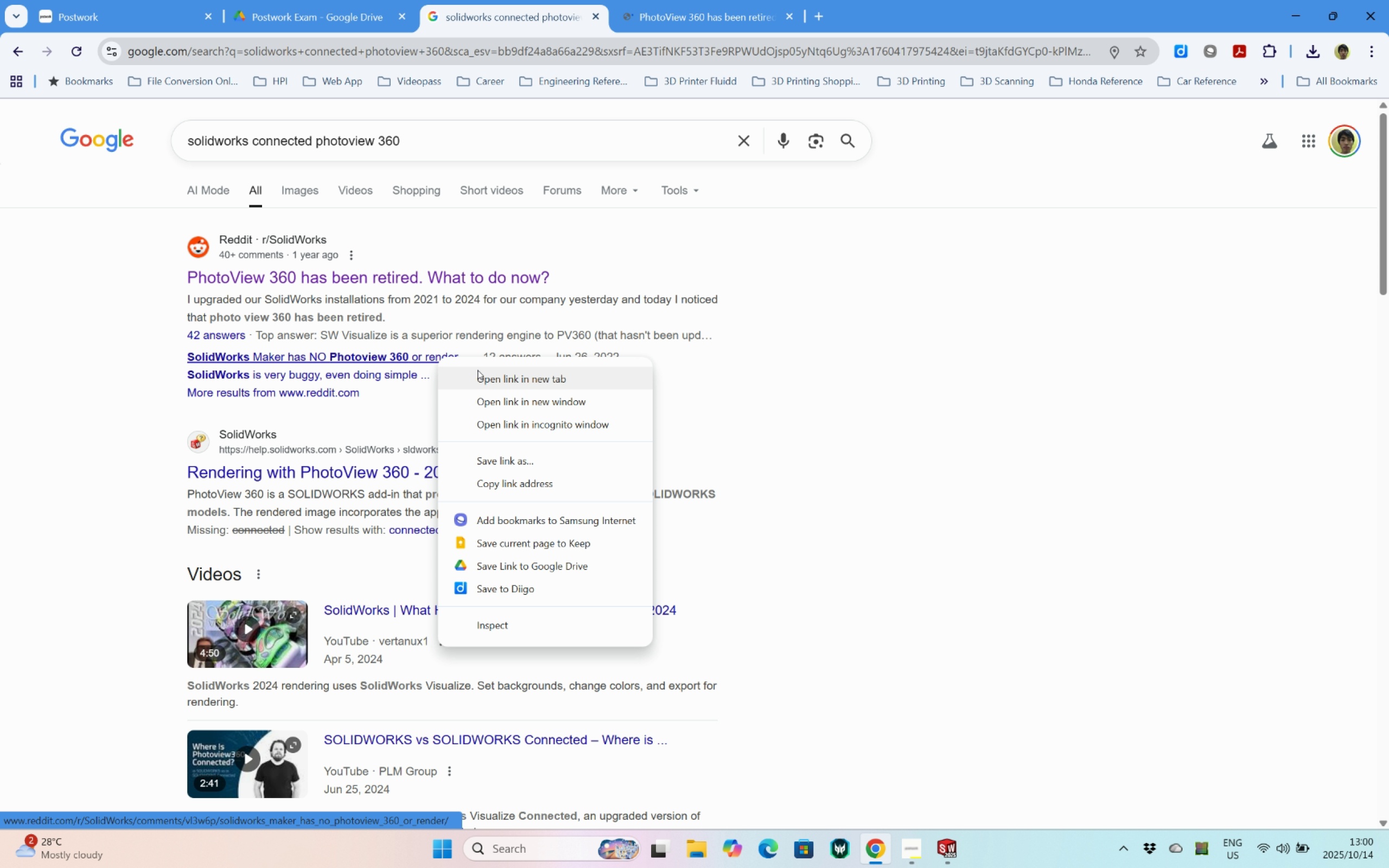 
left_click([477, 370])
 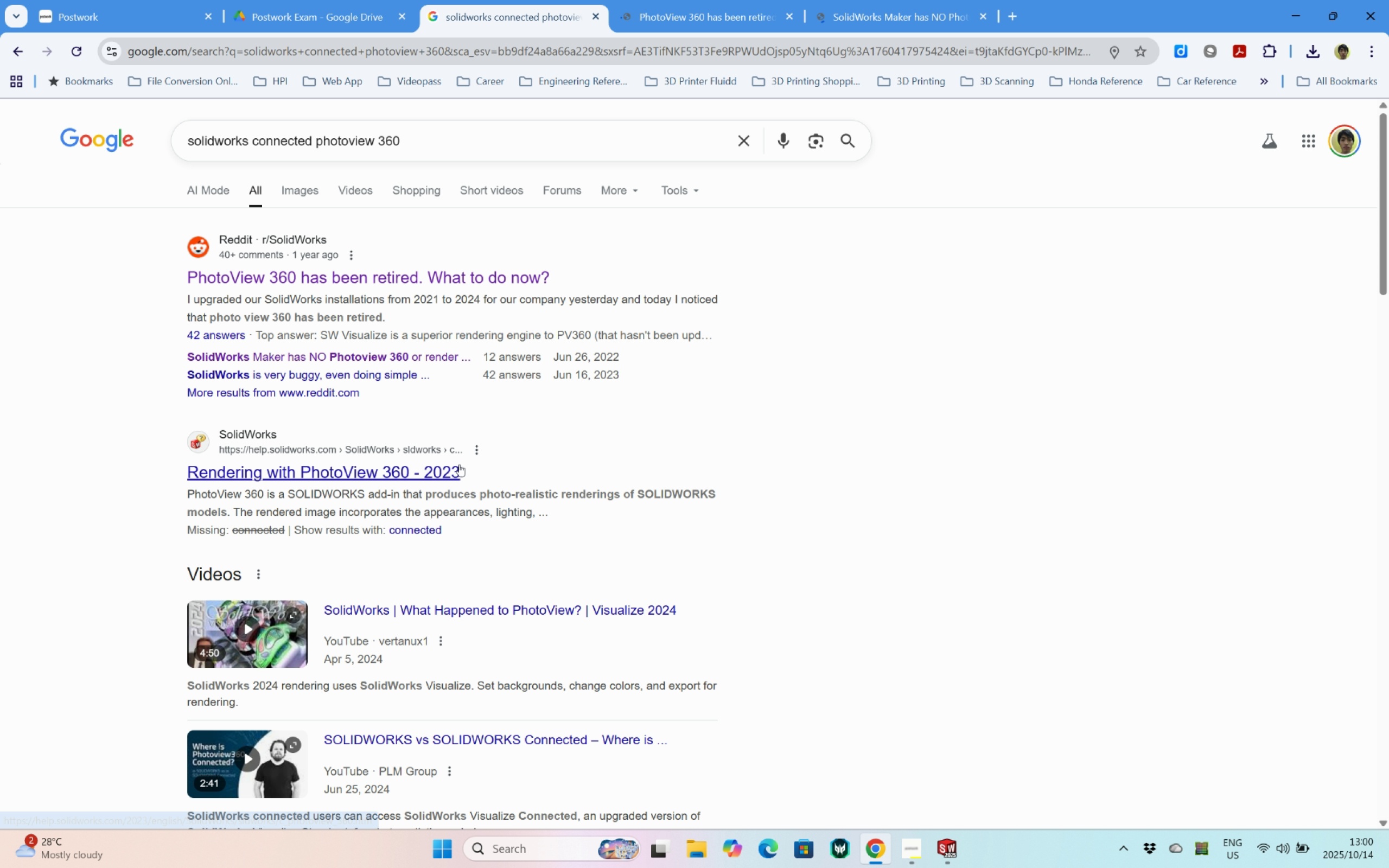 
right_click([445, 471])
 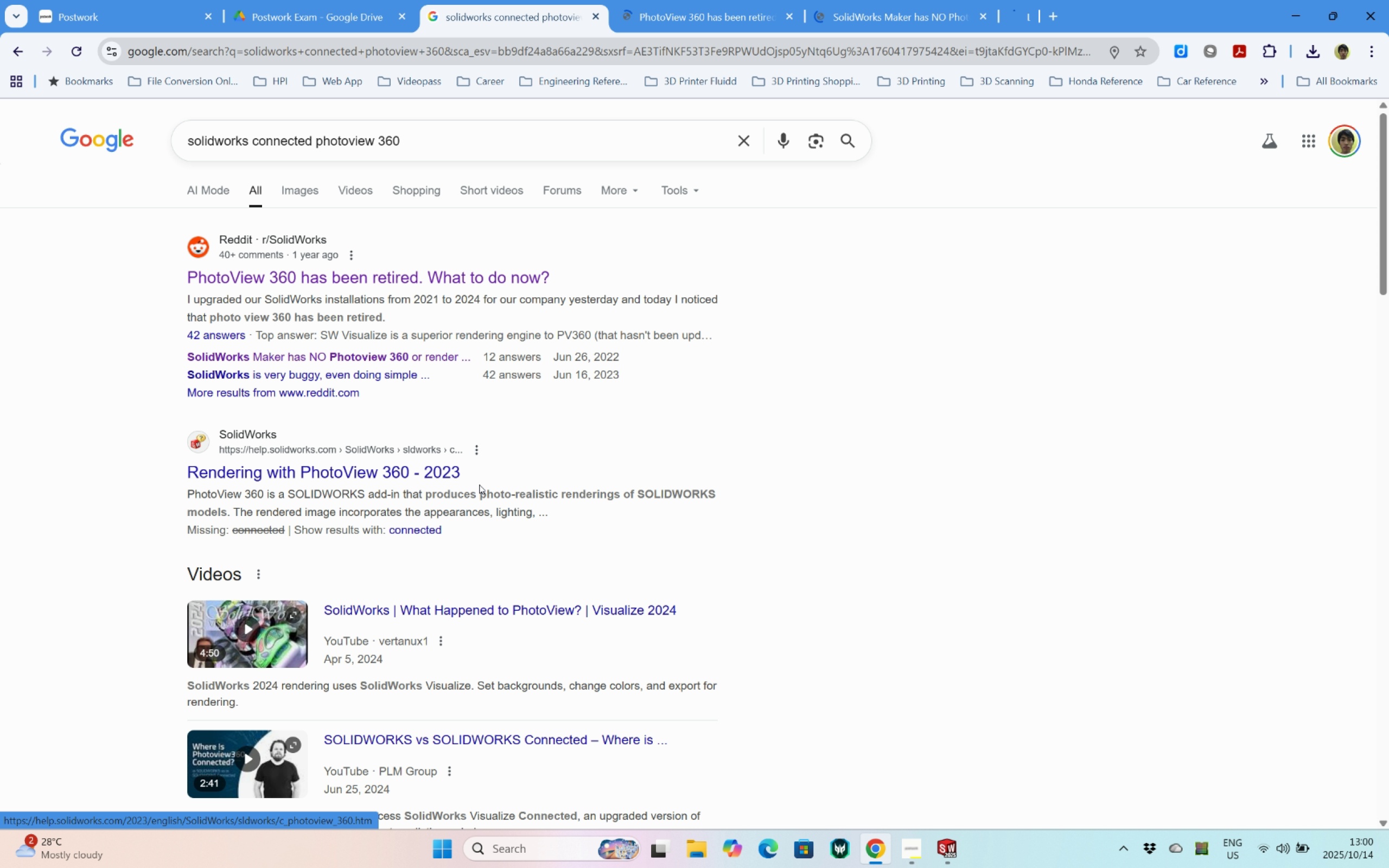 
double_click([977, 470])
 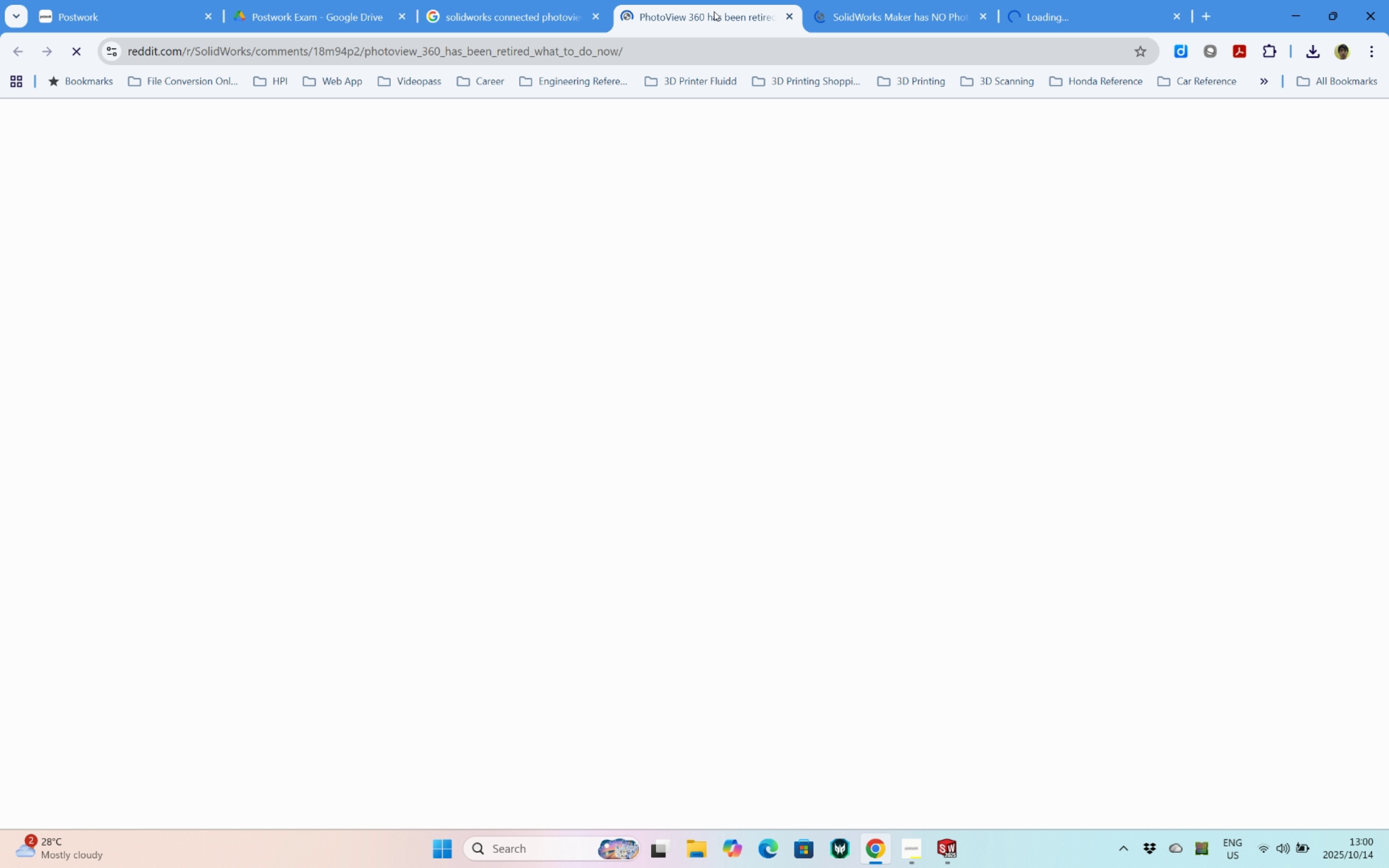 
left_click([714, 11])
 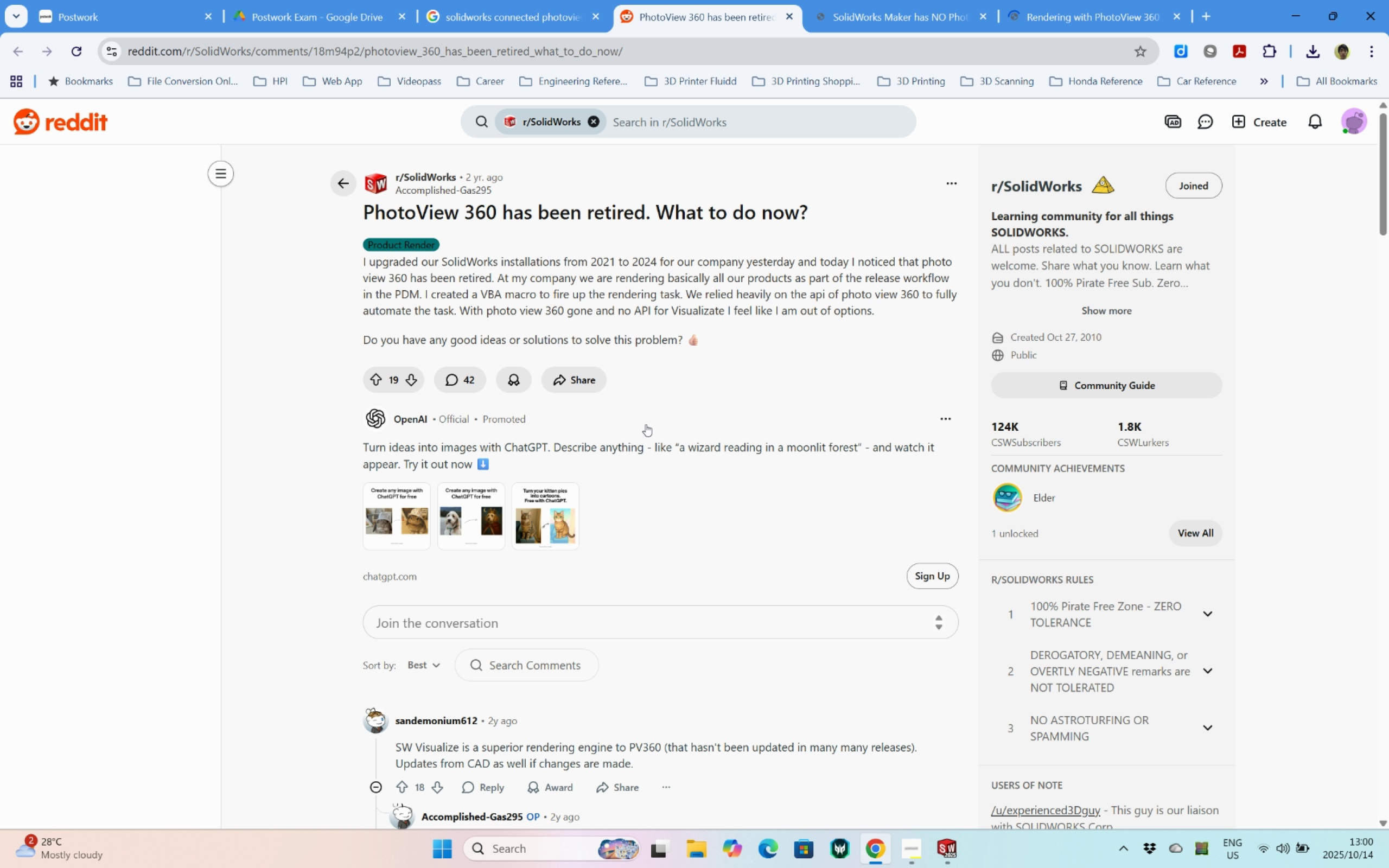 
scroll: coordinate [648, 417], scroll_direction: down, amount: 7.0
 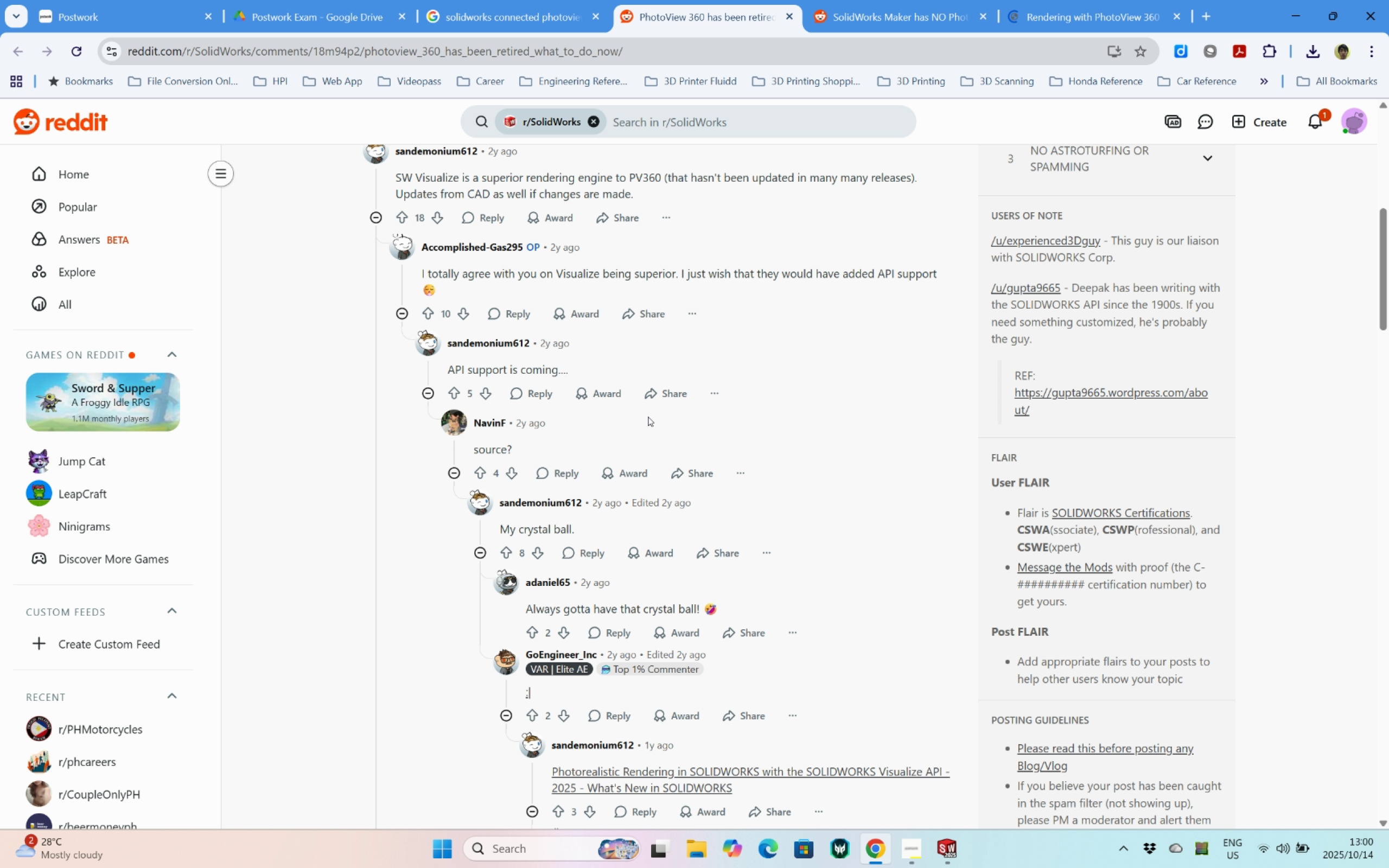 
scroll: coordinate [648, 417], scroll_direction: up, amount: 1.0
 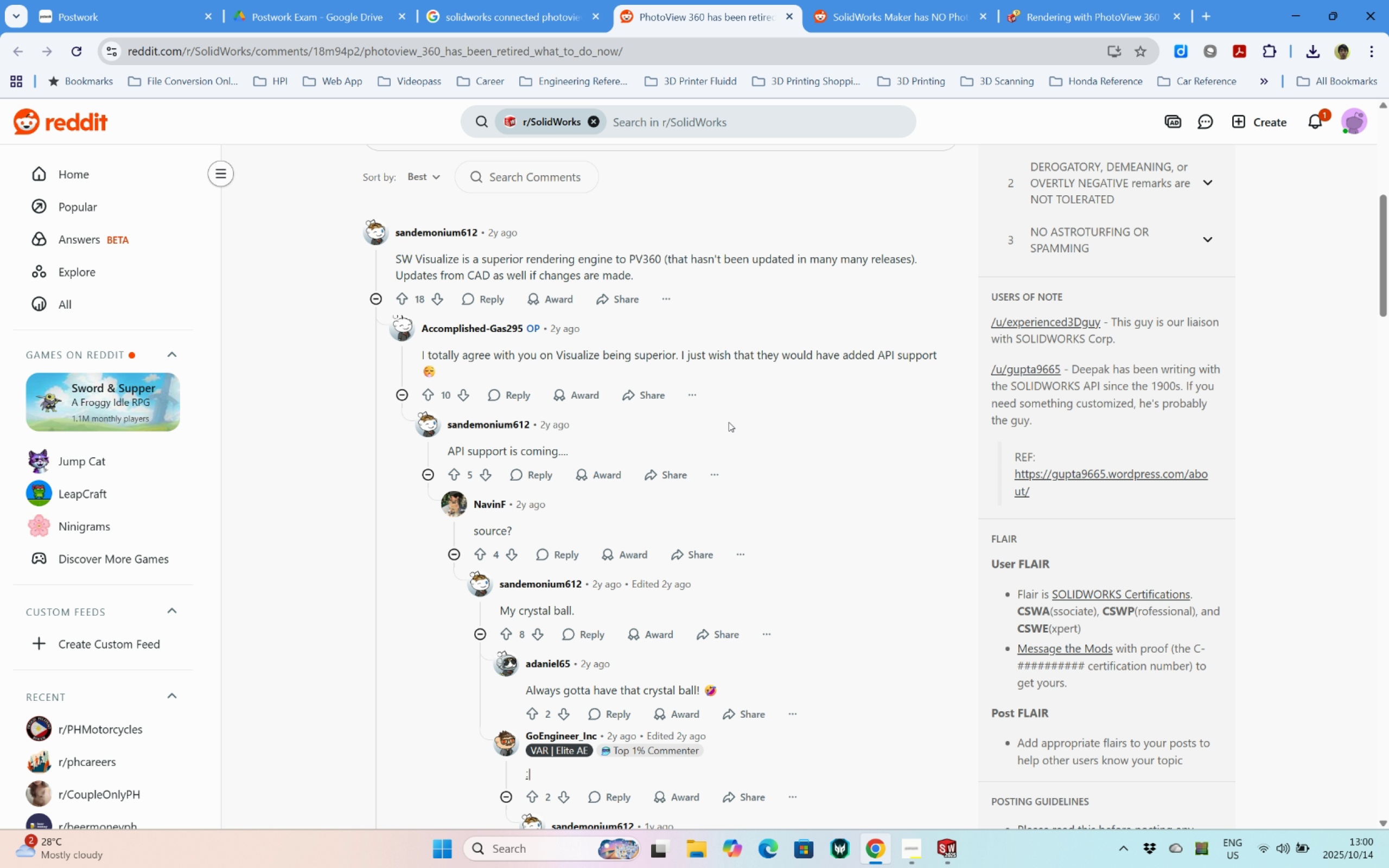 
scroll: coordinate [737, 418], scroll_direction: down, amount: 14.0
 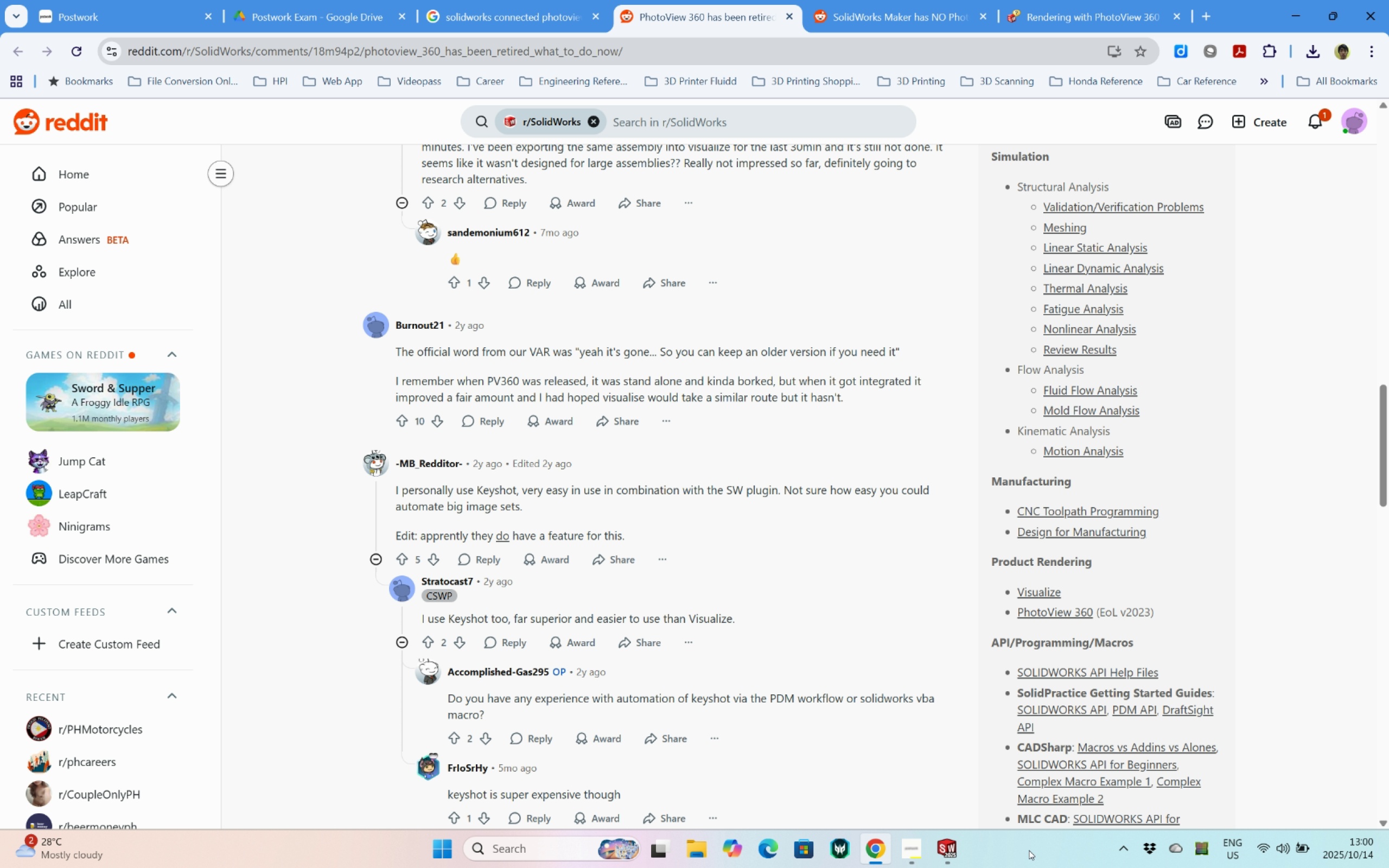 
double_click([941, 845])
 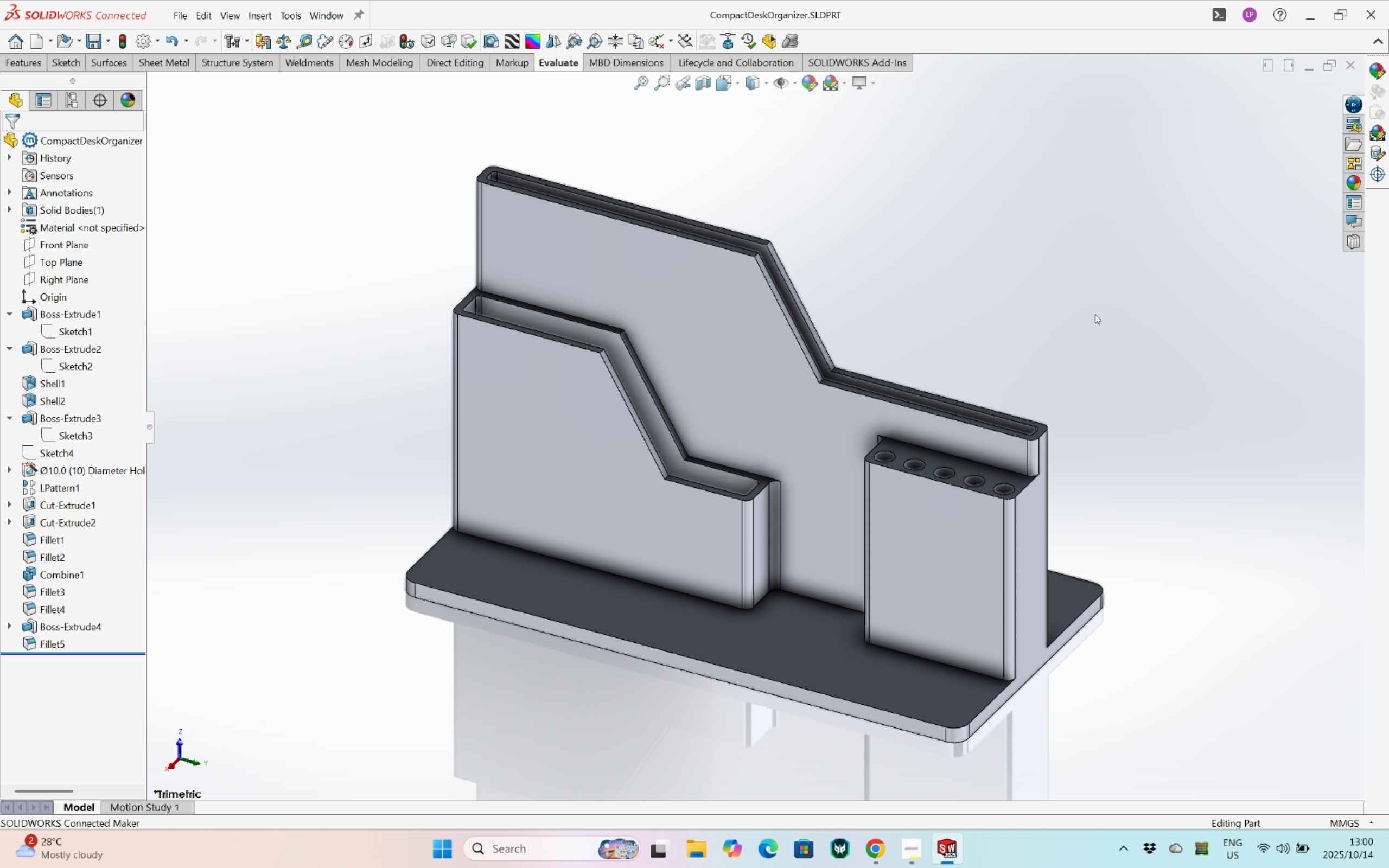 
left_click([1095, 314])
 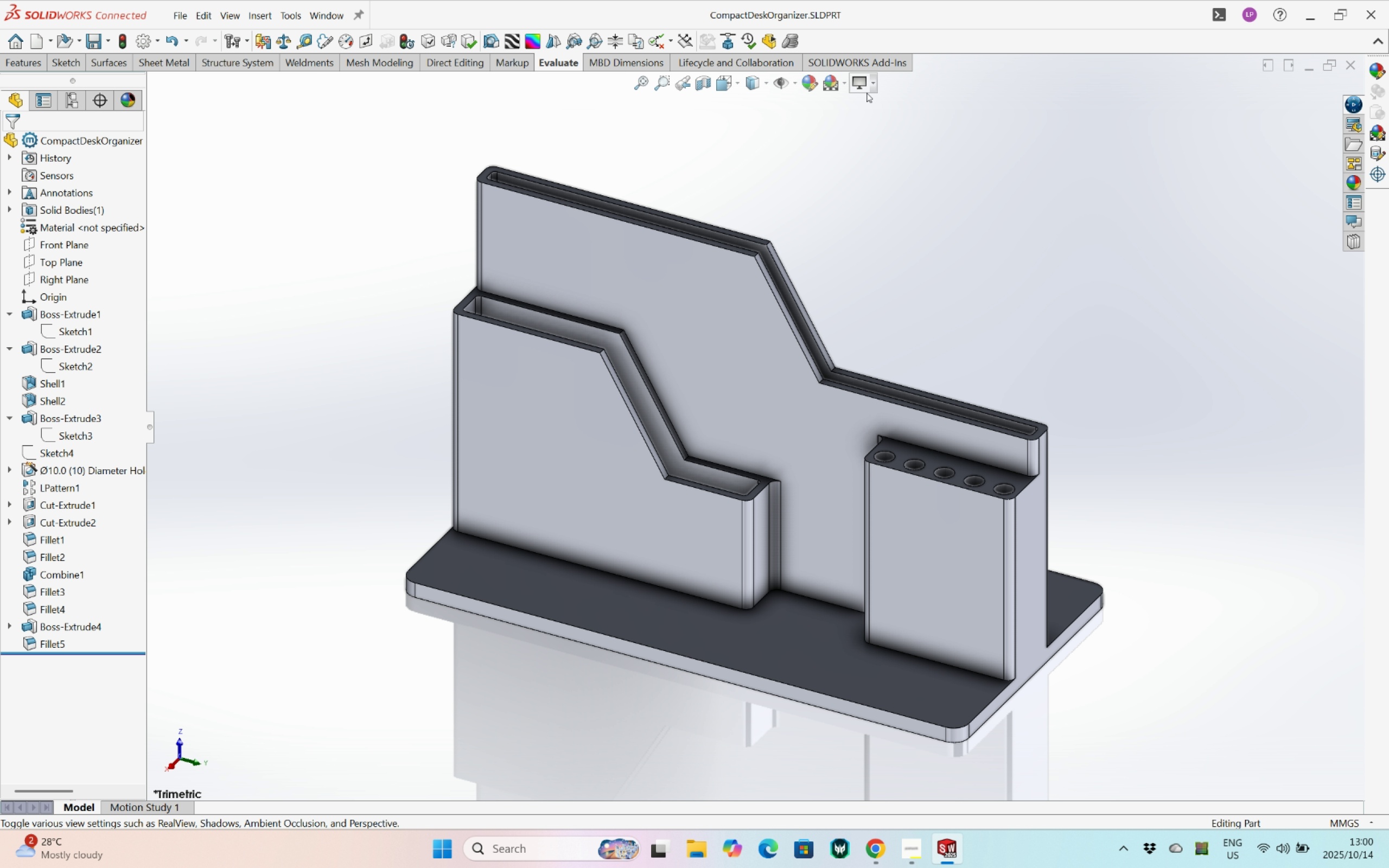 
left_click([876, 80])
 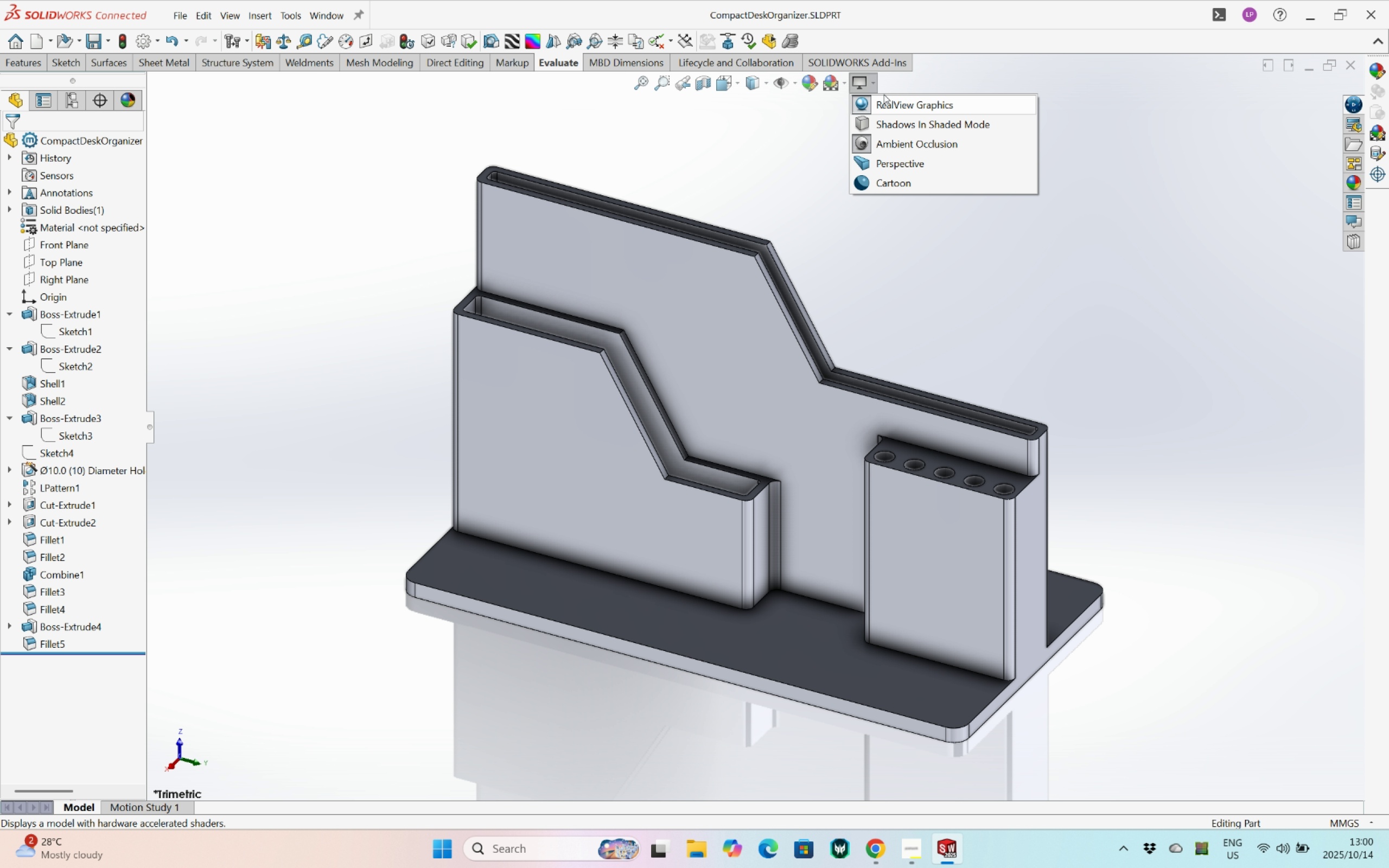 
mouse_move([927, 177])
 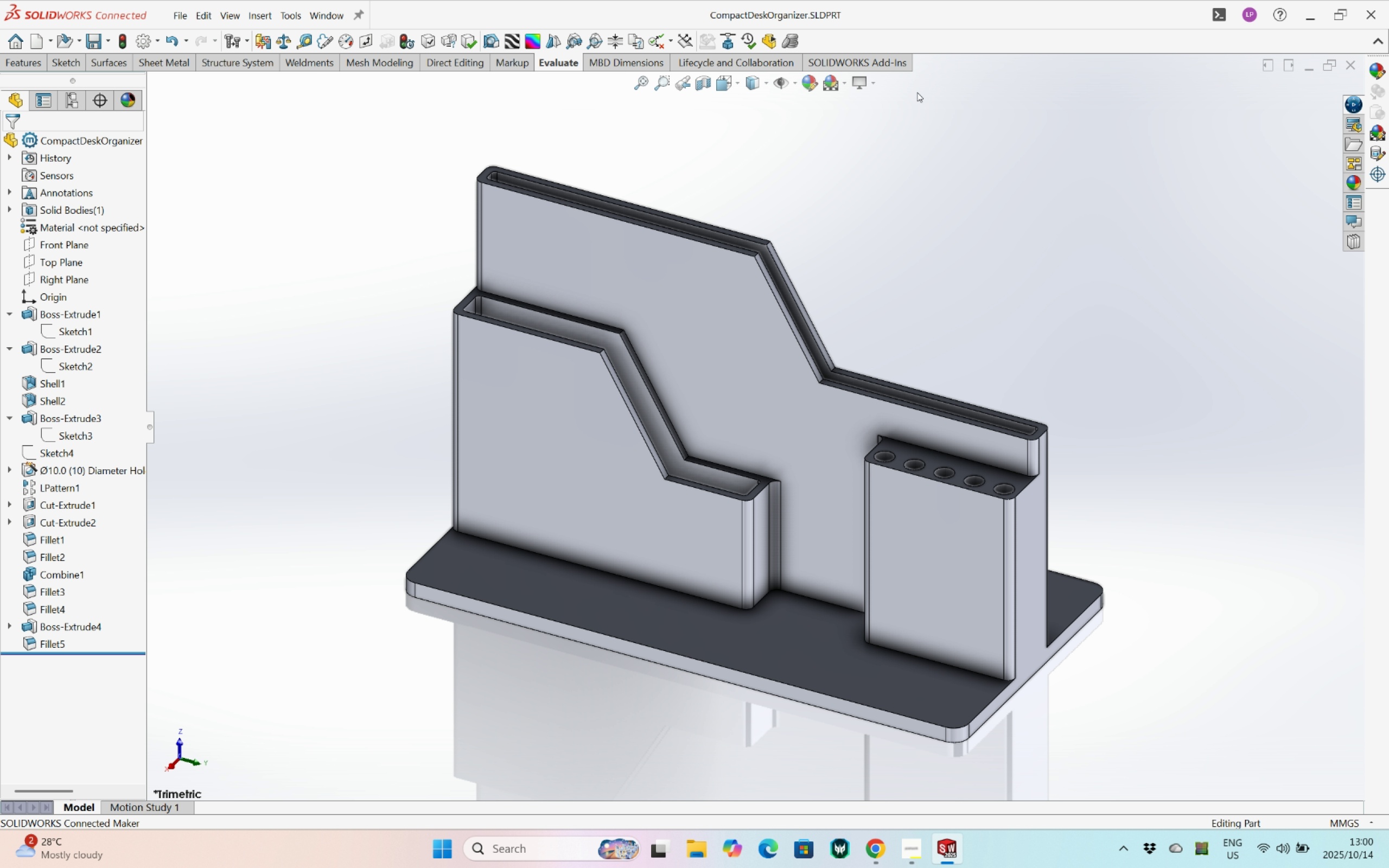 
left_click([864, 80])
 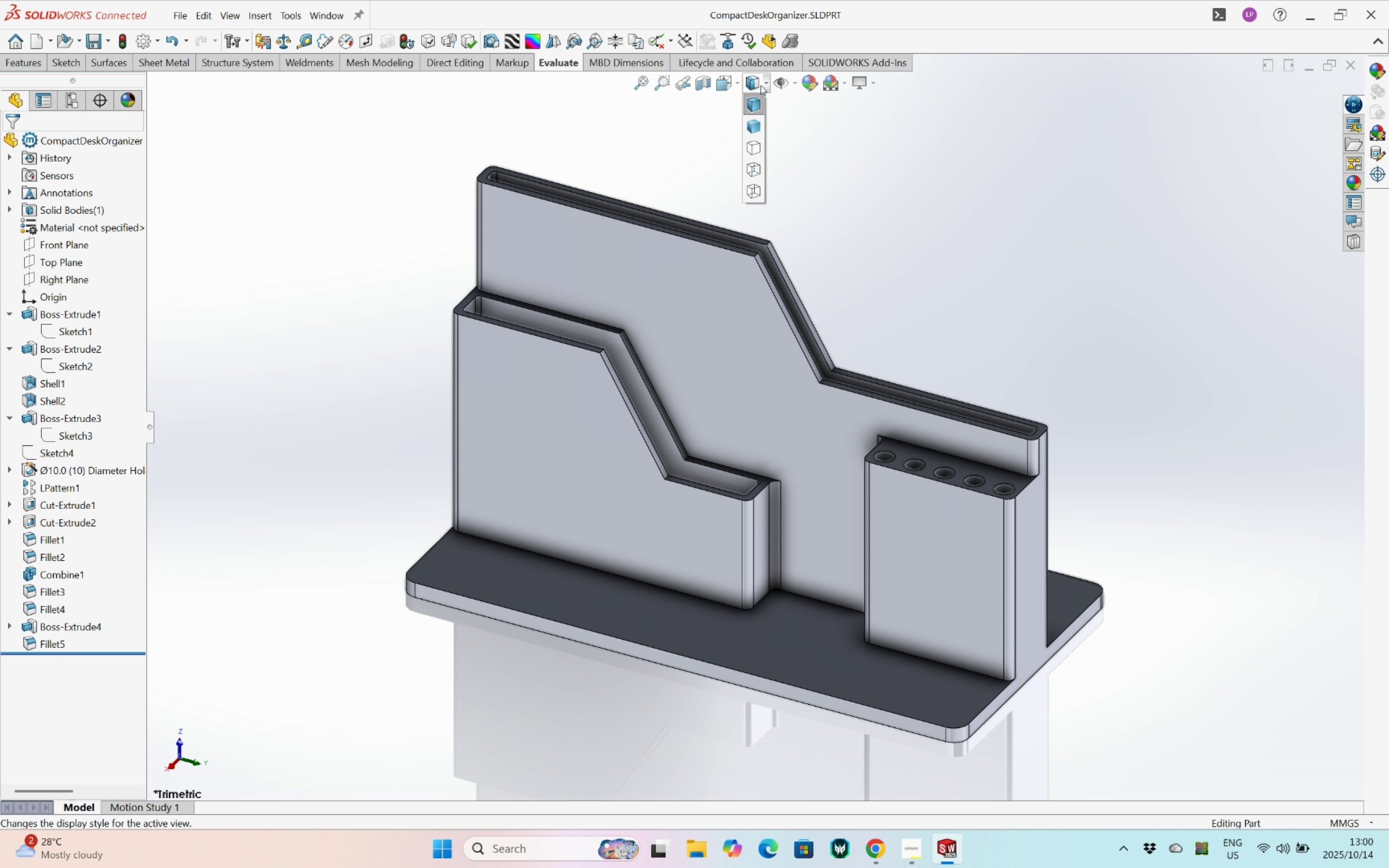 
double_click([1001, 269])
 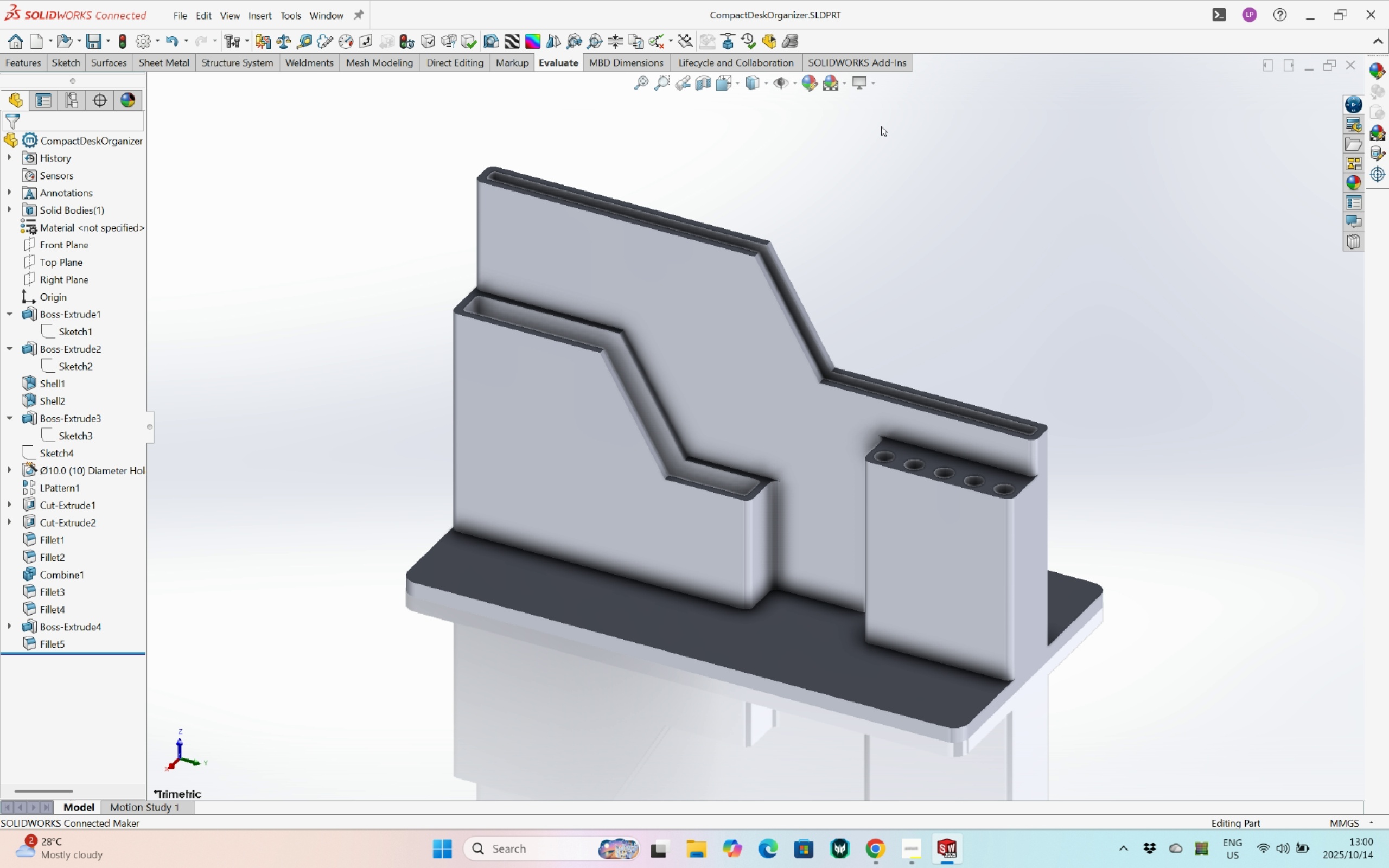 
left_click([872, 88])
 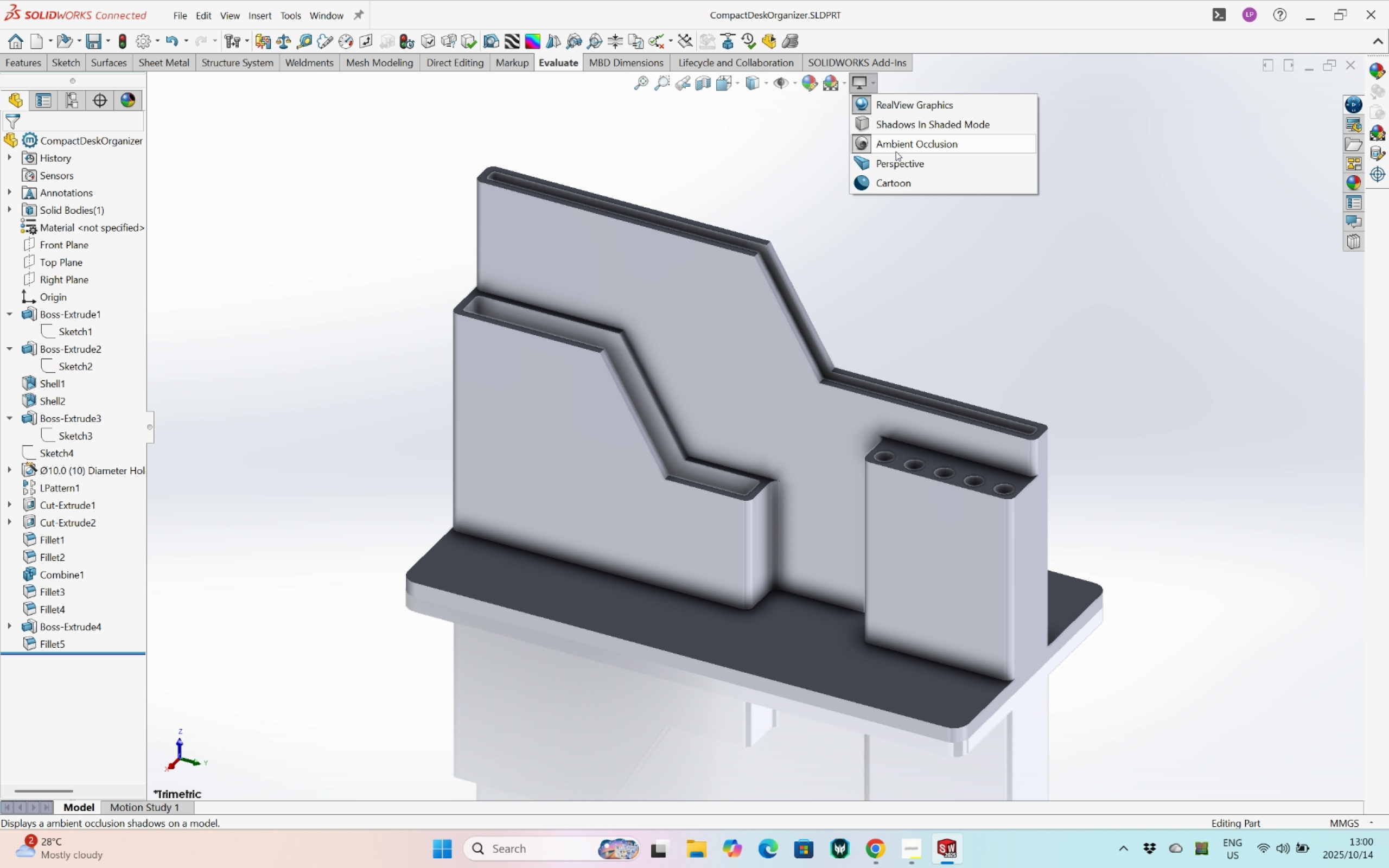 
left_click([896, 151])
 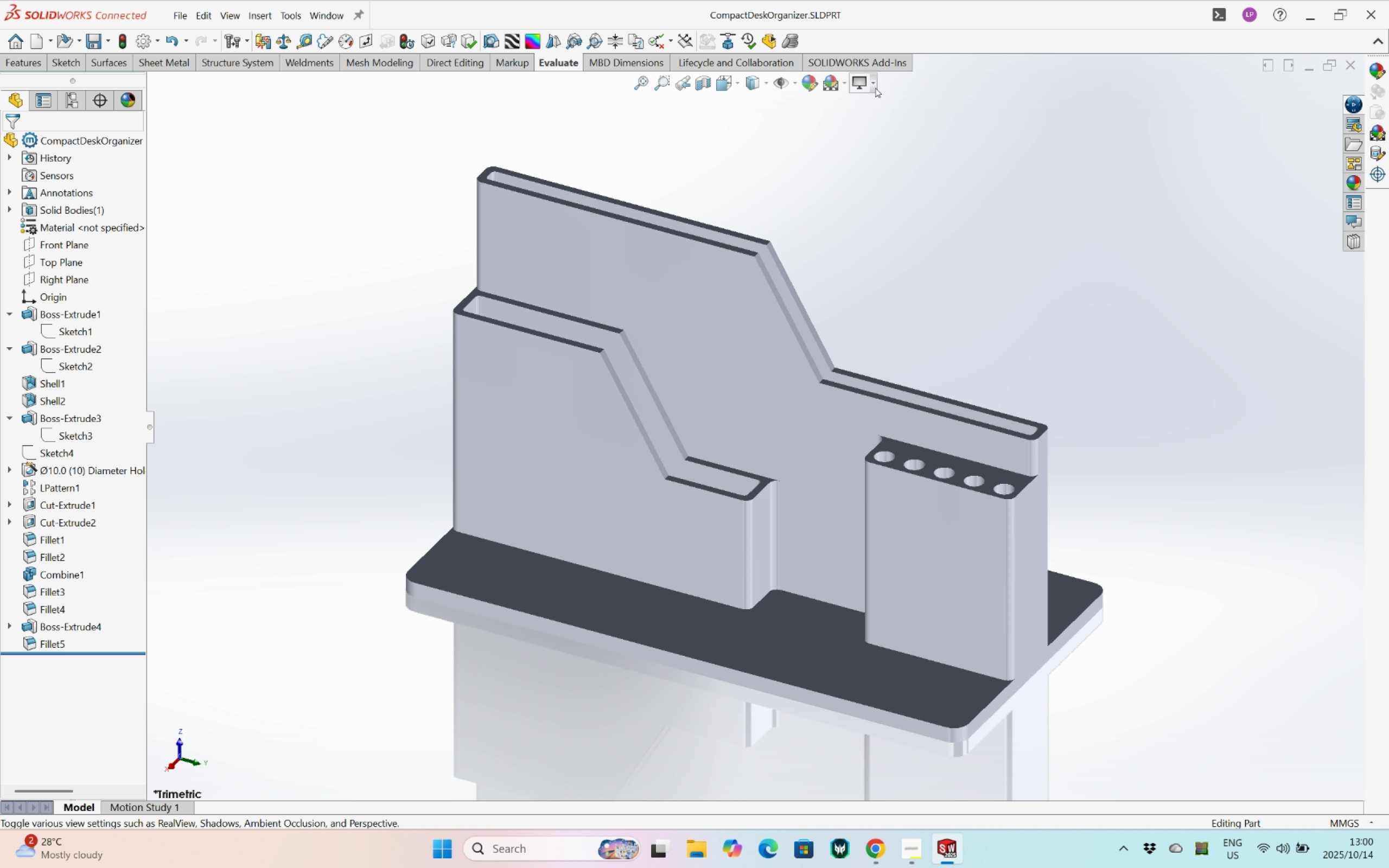 
left_click([875, 88])
 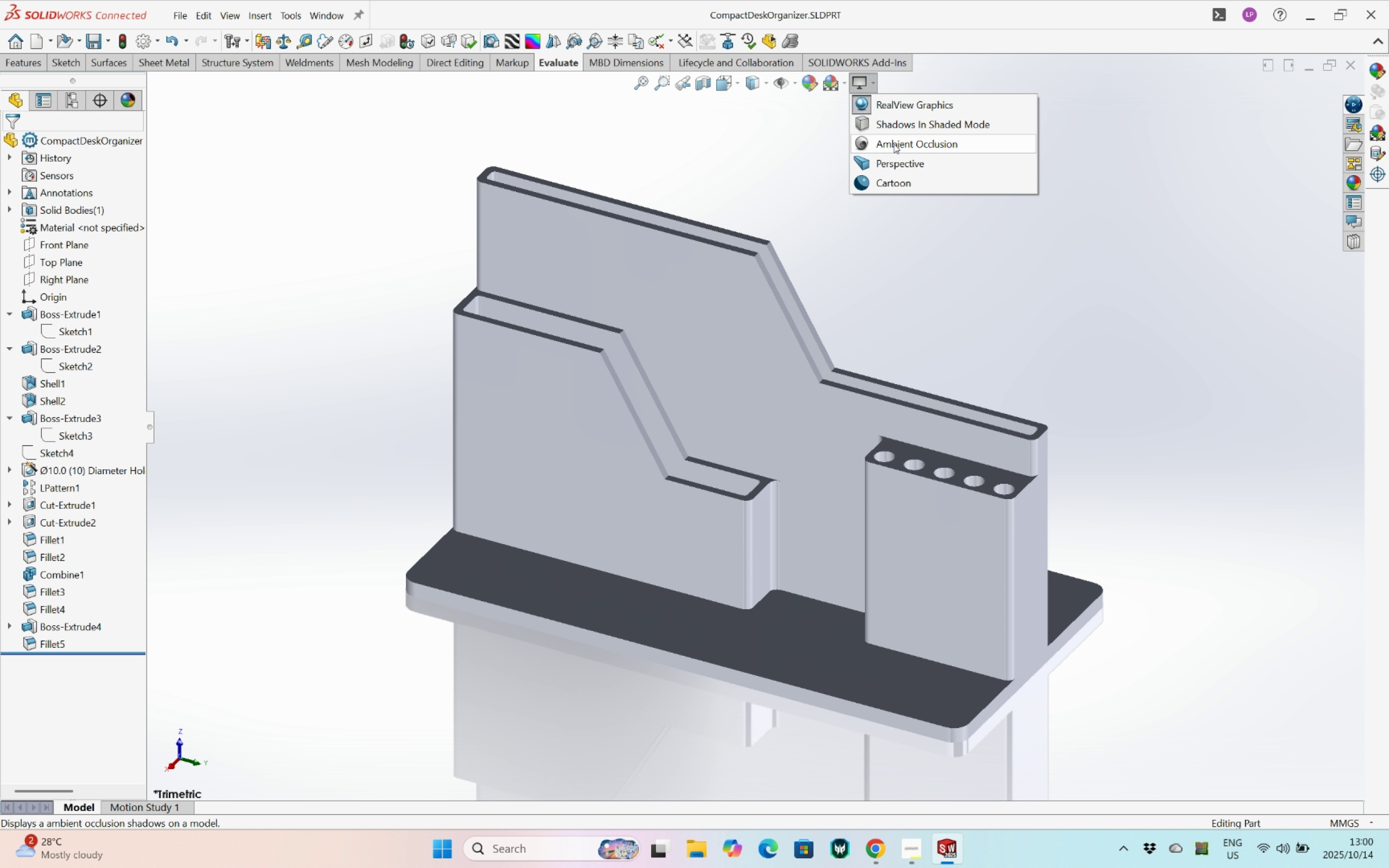 
left_click([894, 144])
 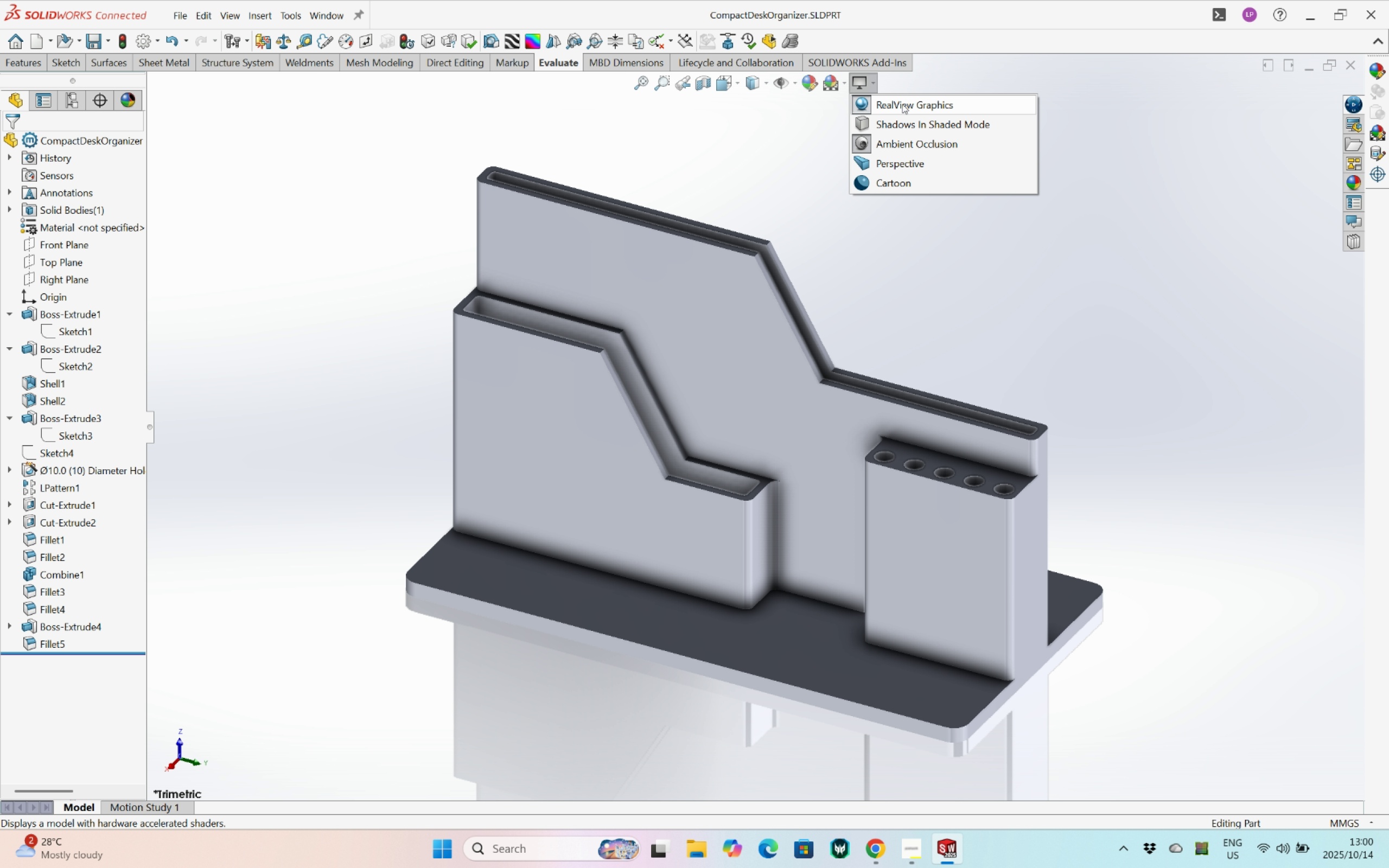 
left_click([902, 104])
 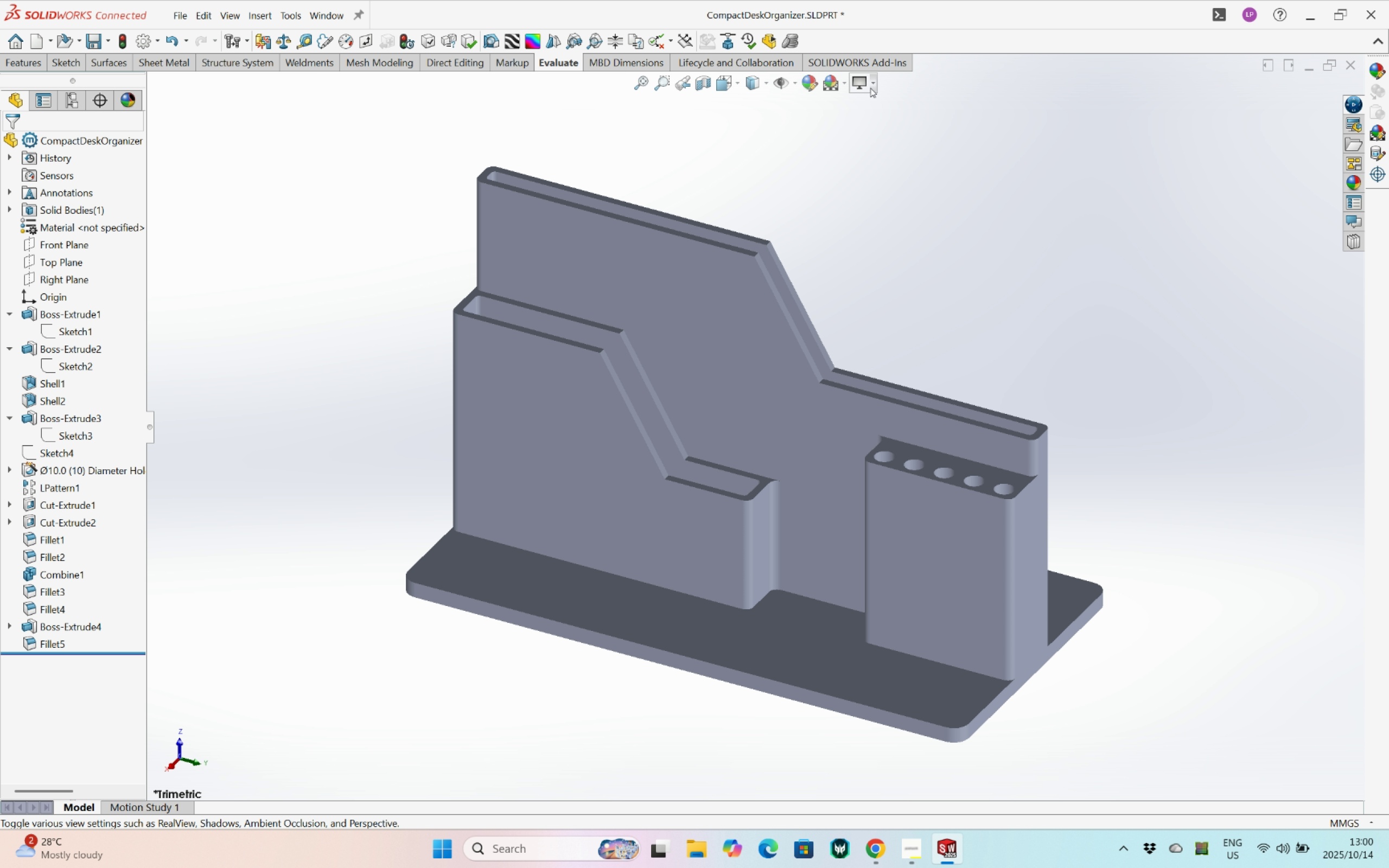 
left_click([870, 87])
 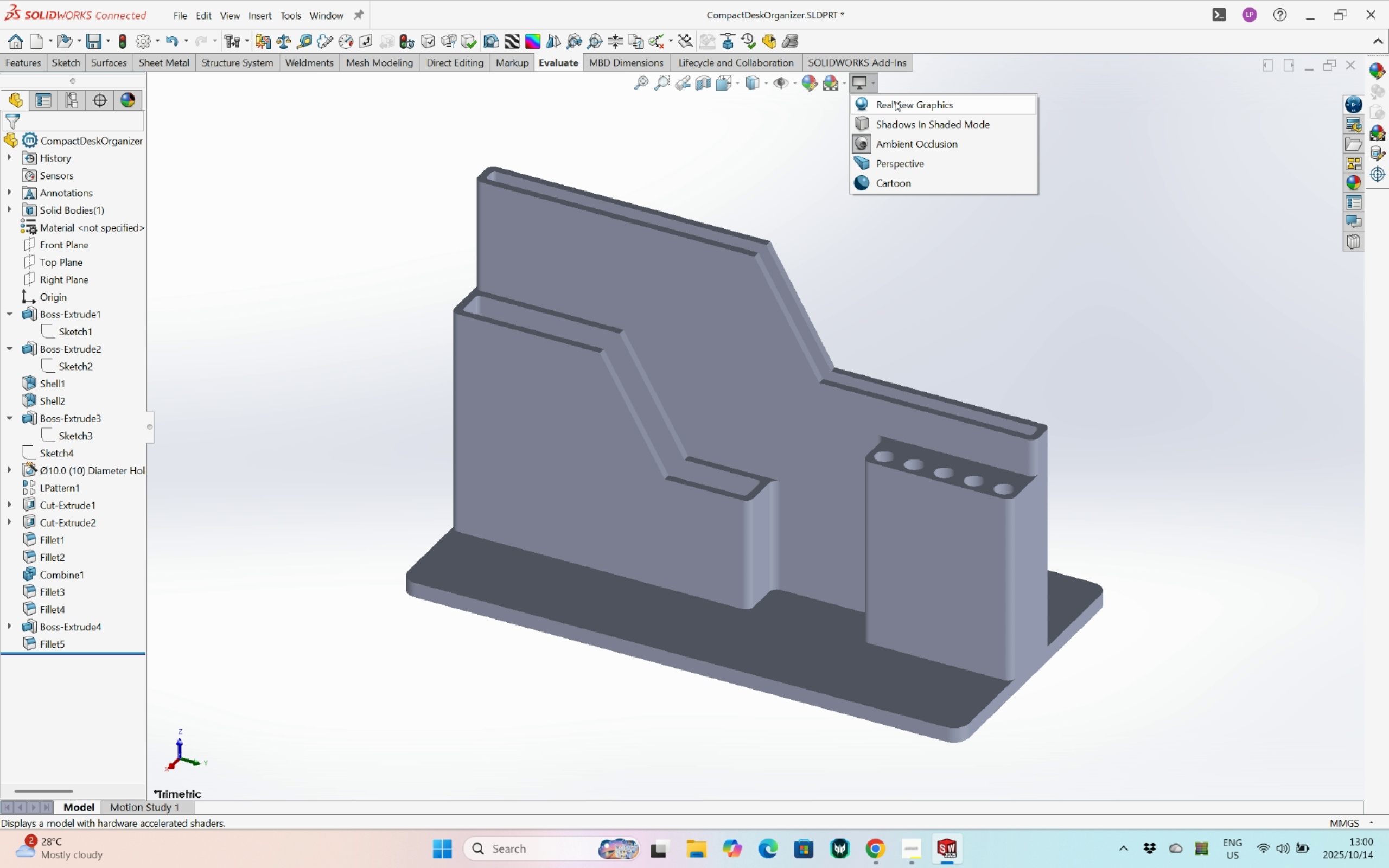 
left_click([895, 101])
 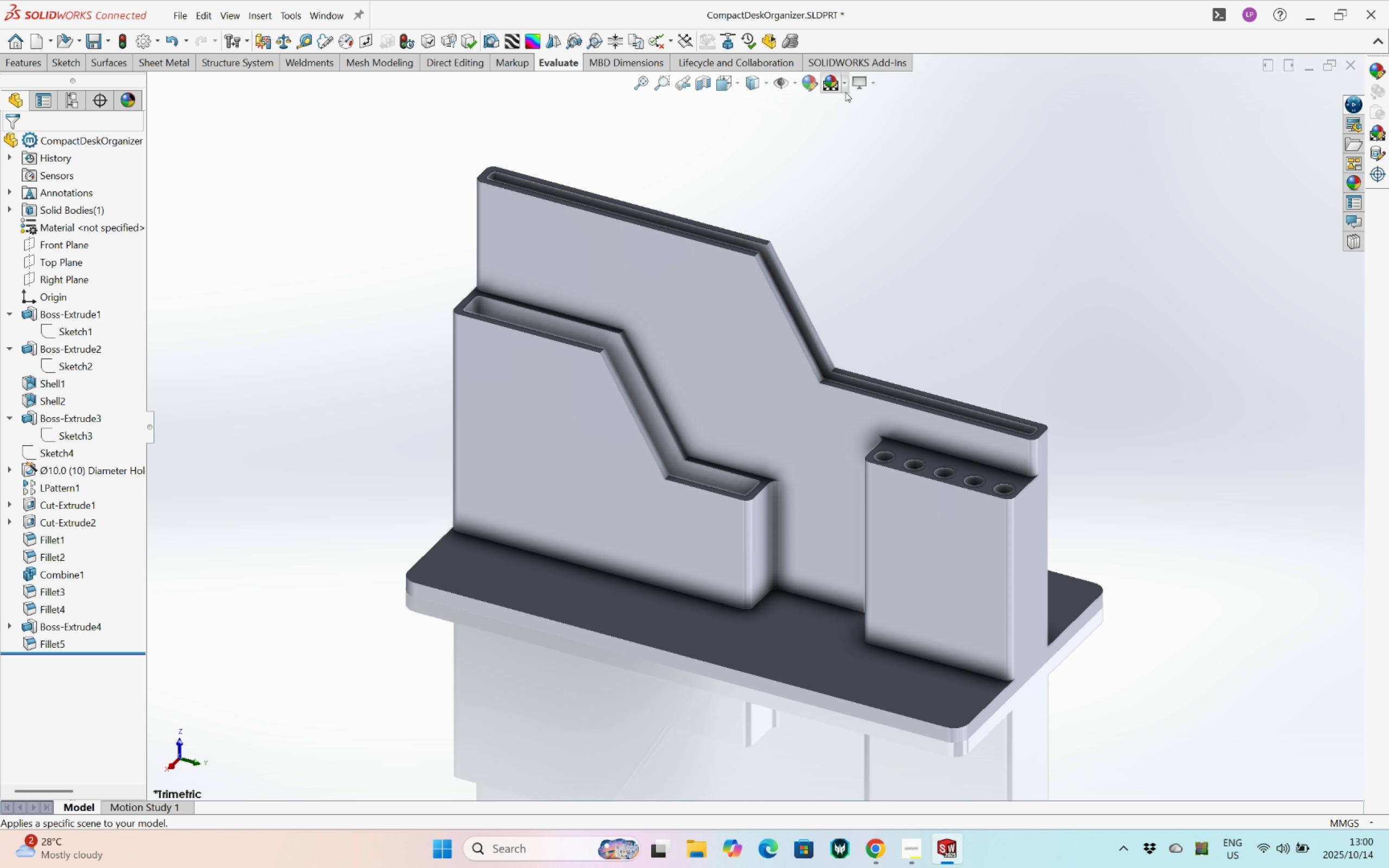 
left_click([845, 88])
 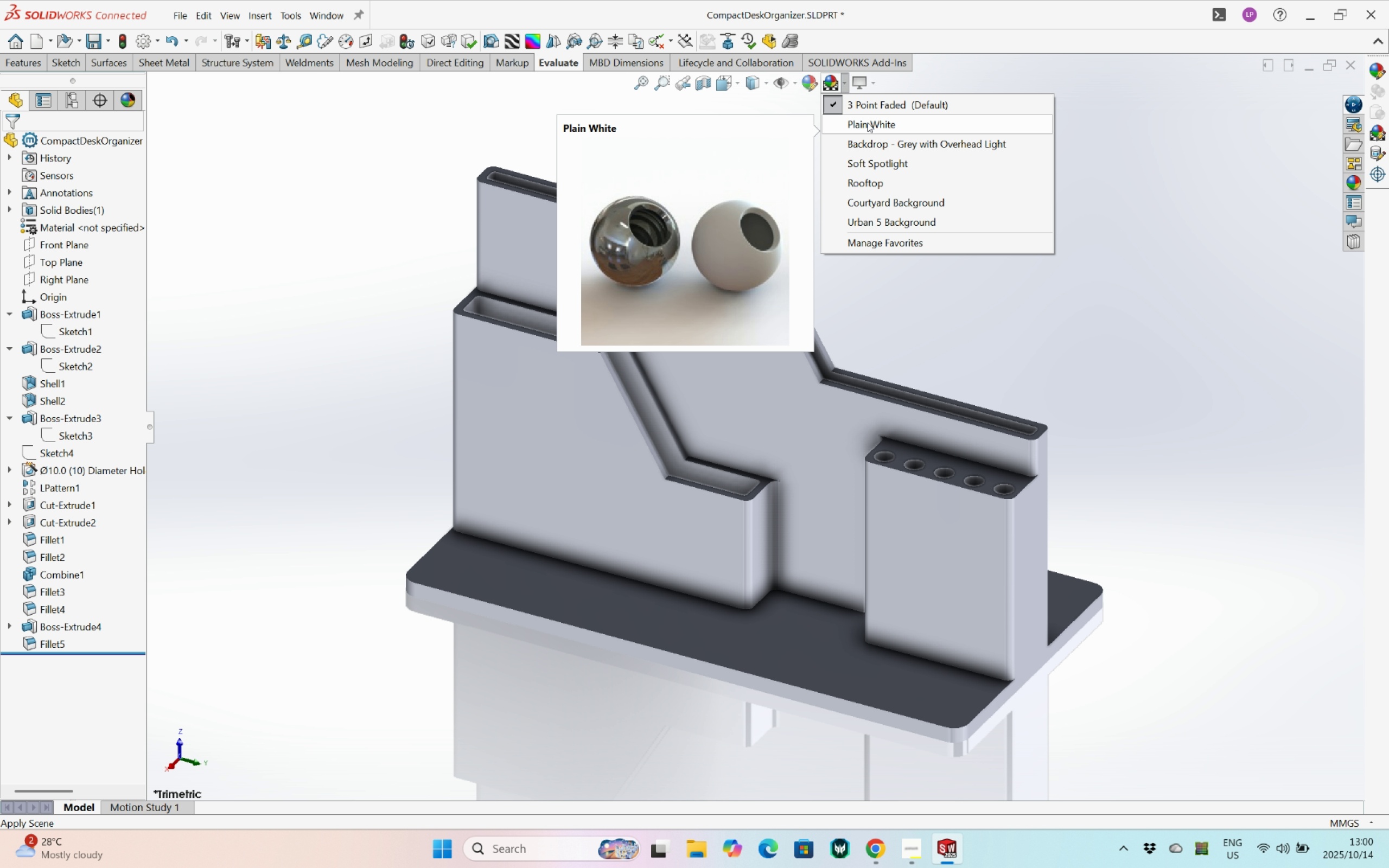 
left_click([1154, 186])
 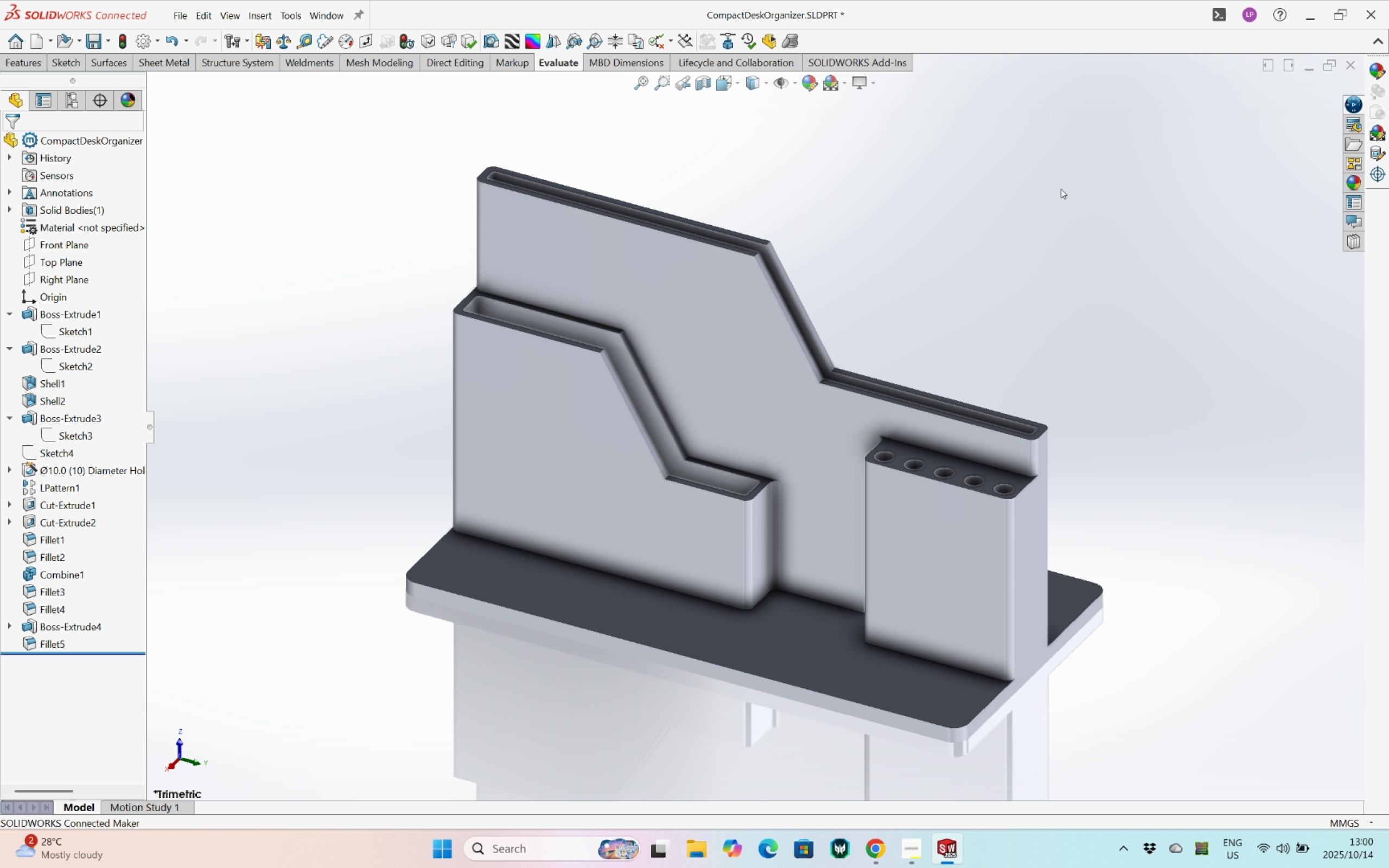 
key(Control+ControlLeft)
 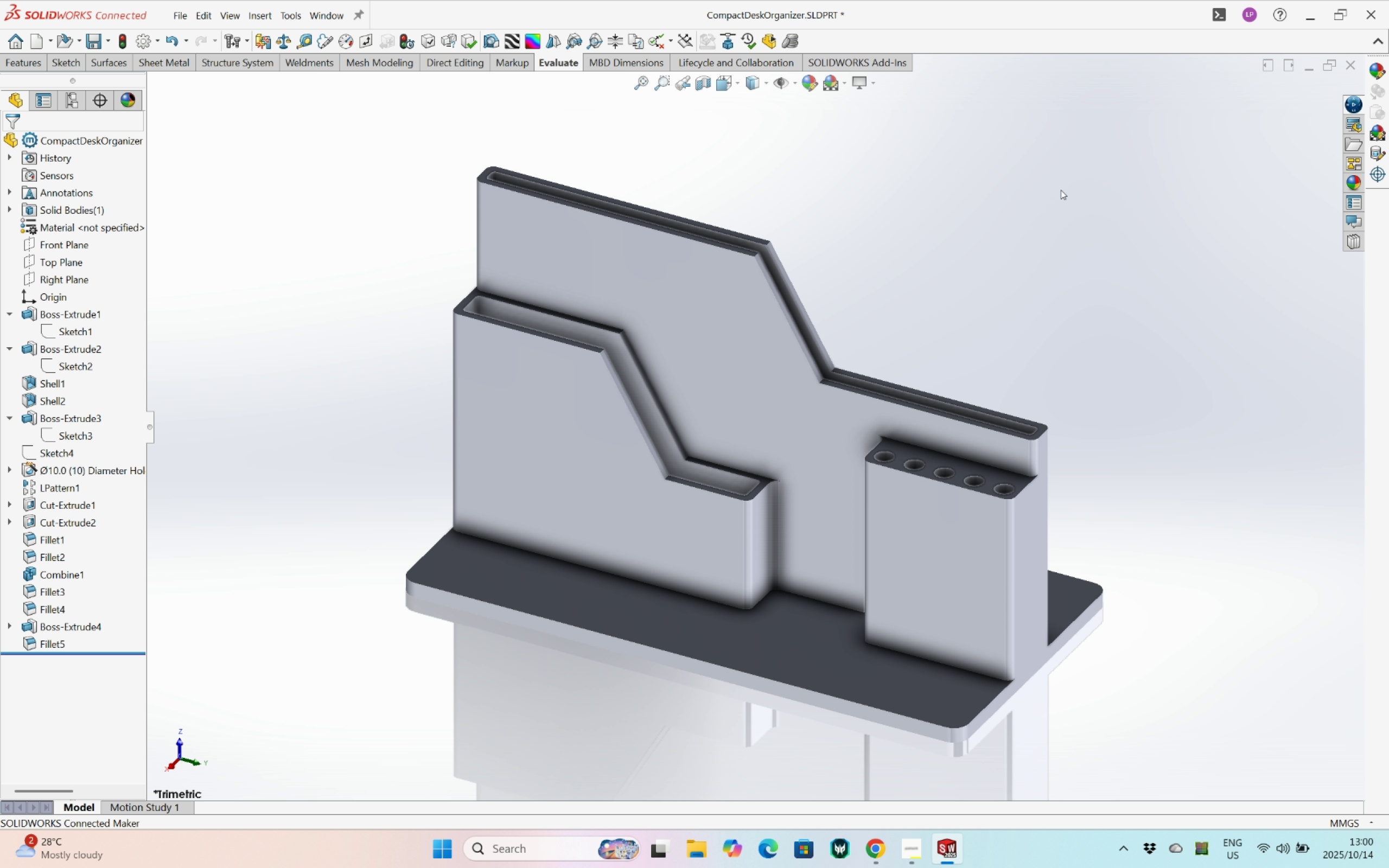 
key(Control+S)